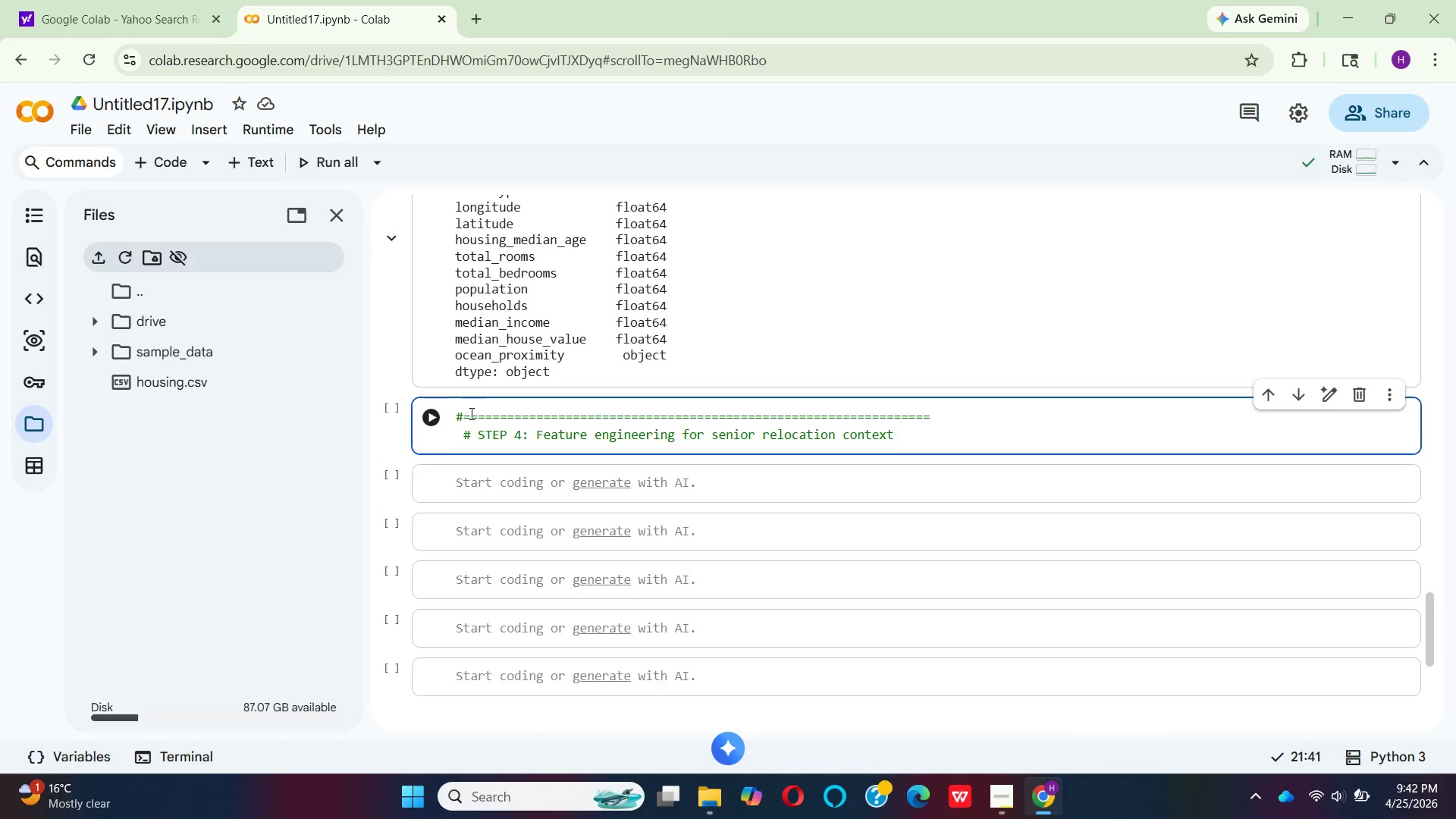 
key(Enter)
 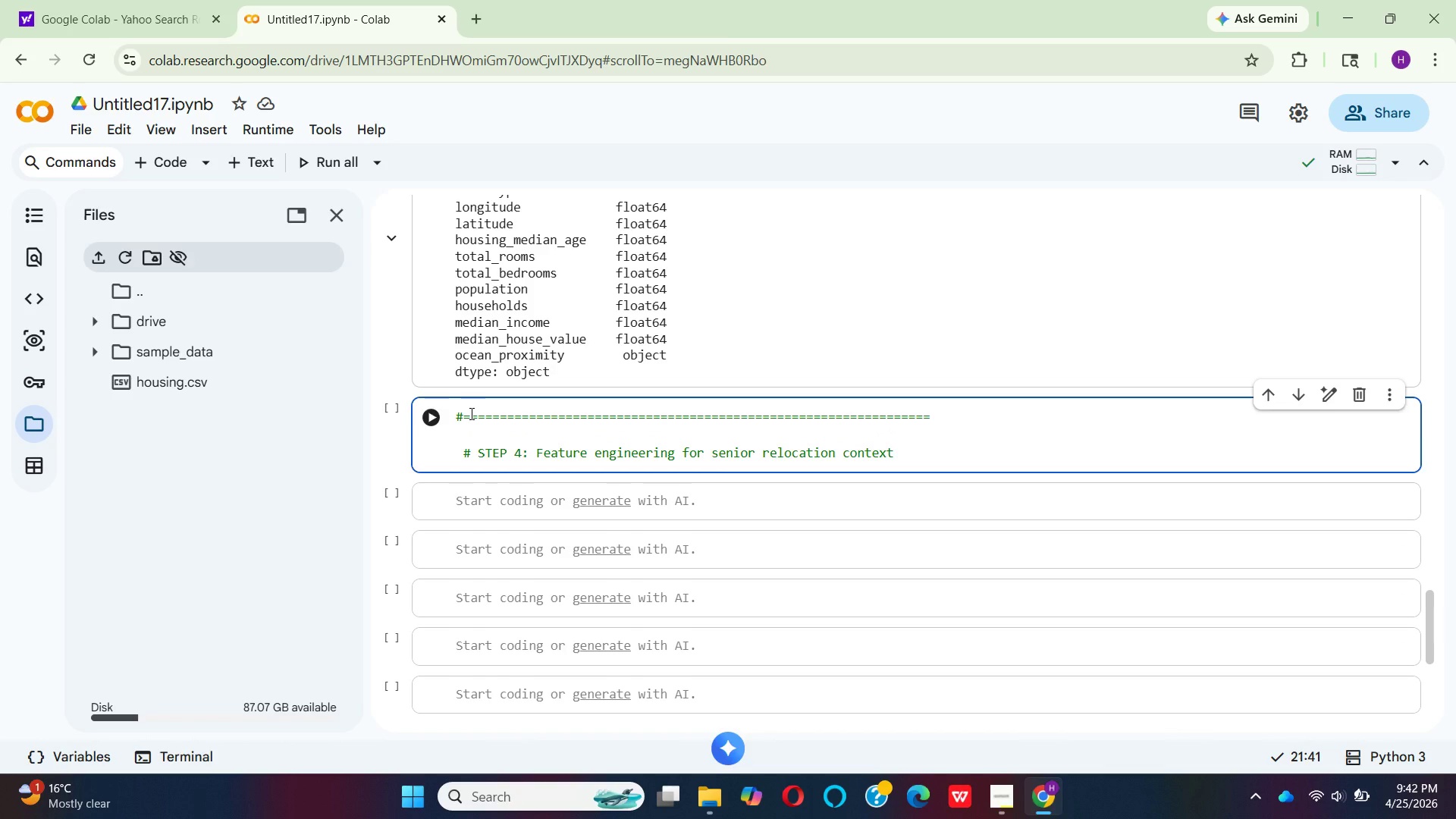 
key(Backspace)
 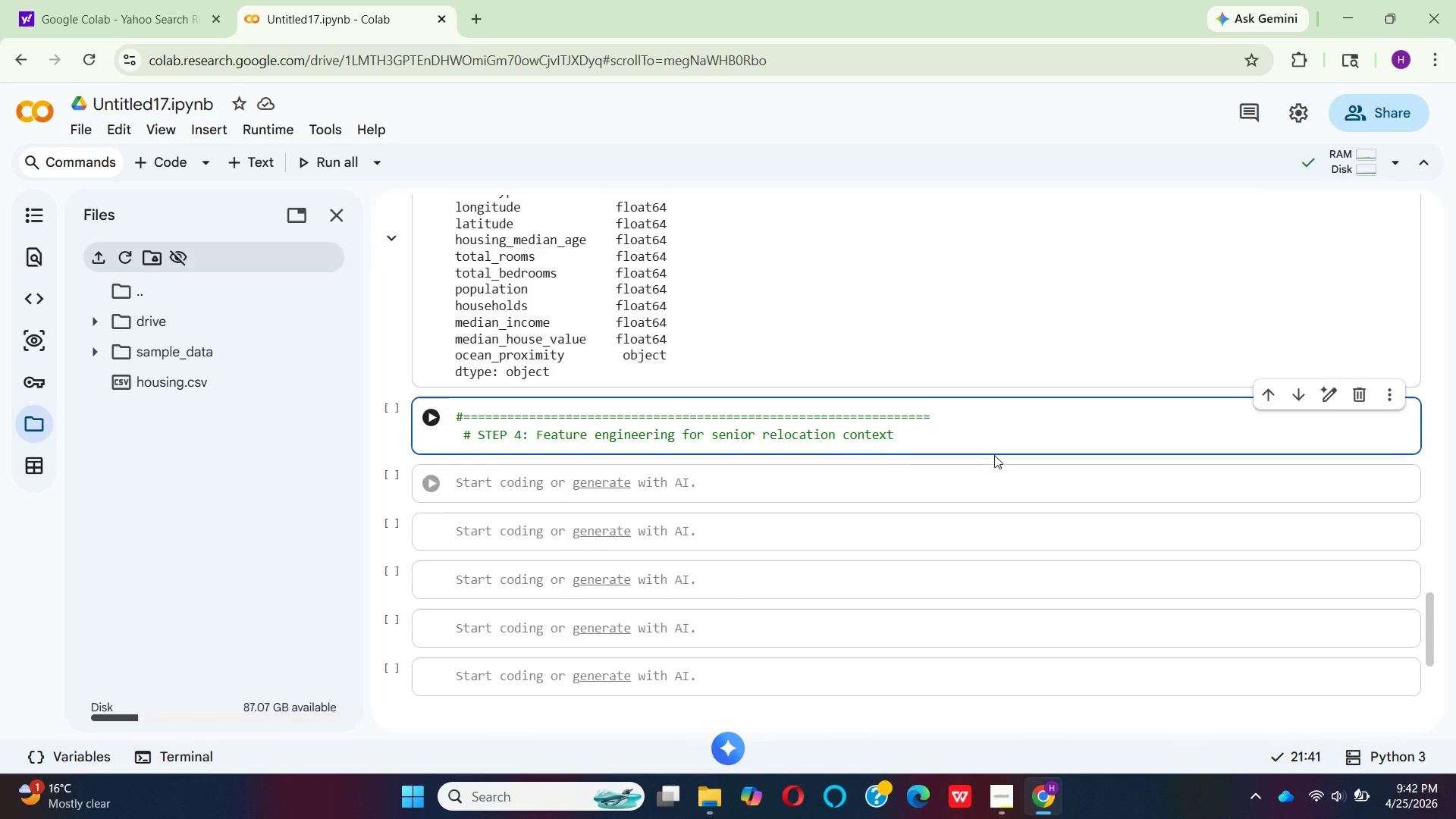 
left_click([905, 431])
 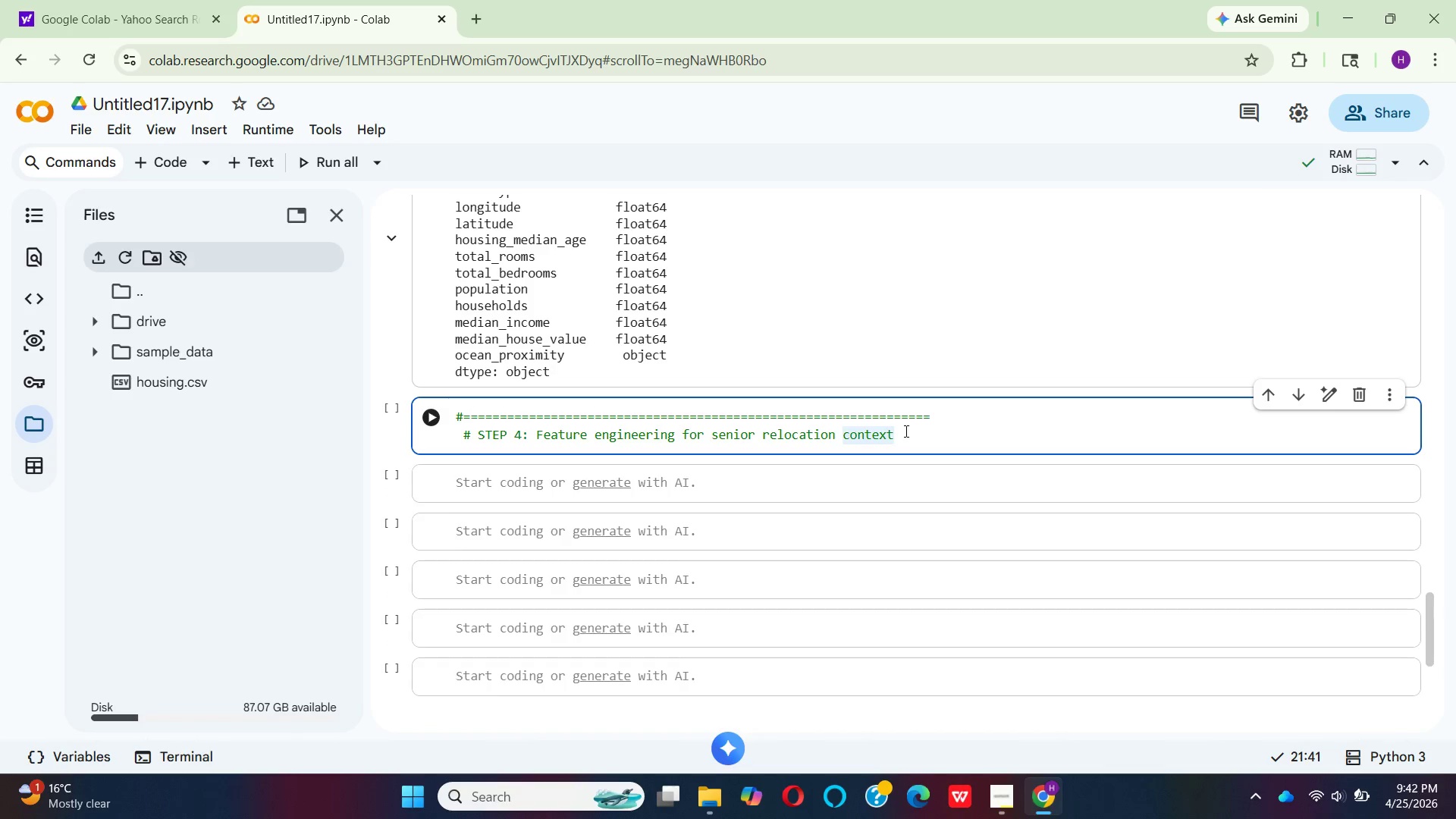 
key(Enter)
 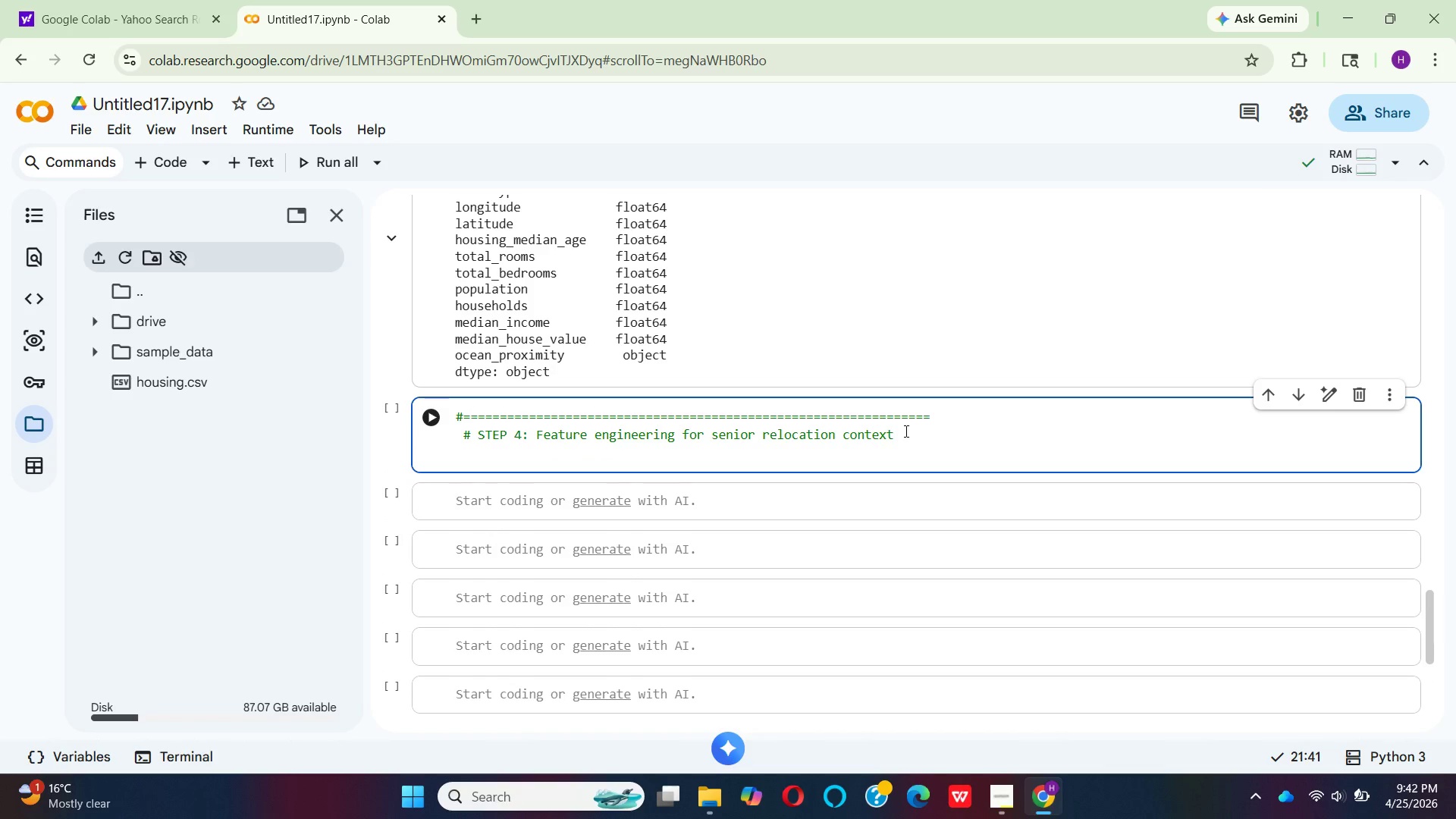 
key(Backspace)
 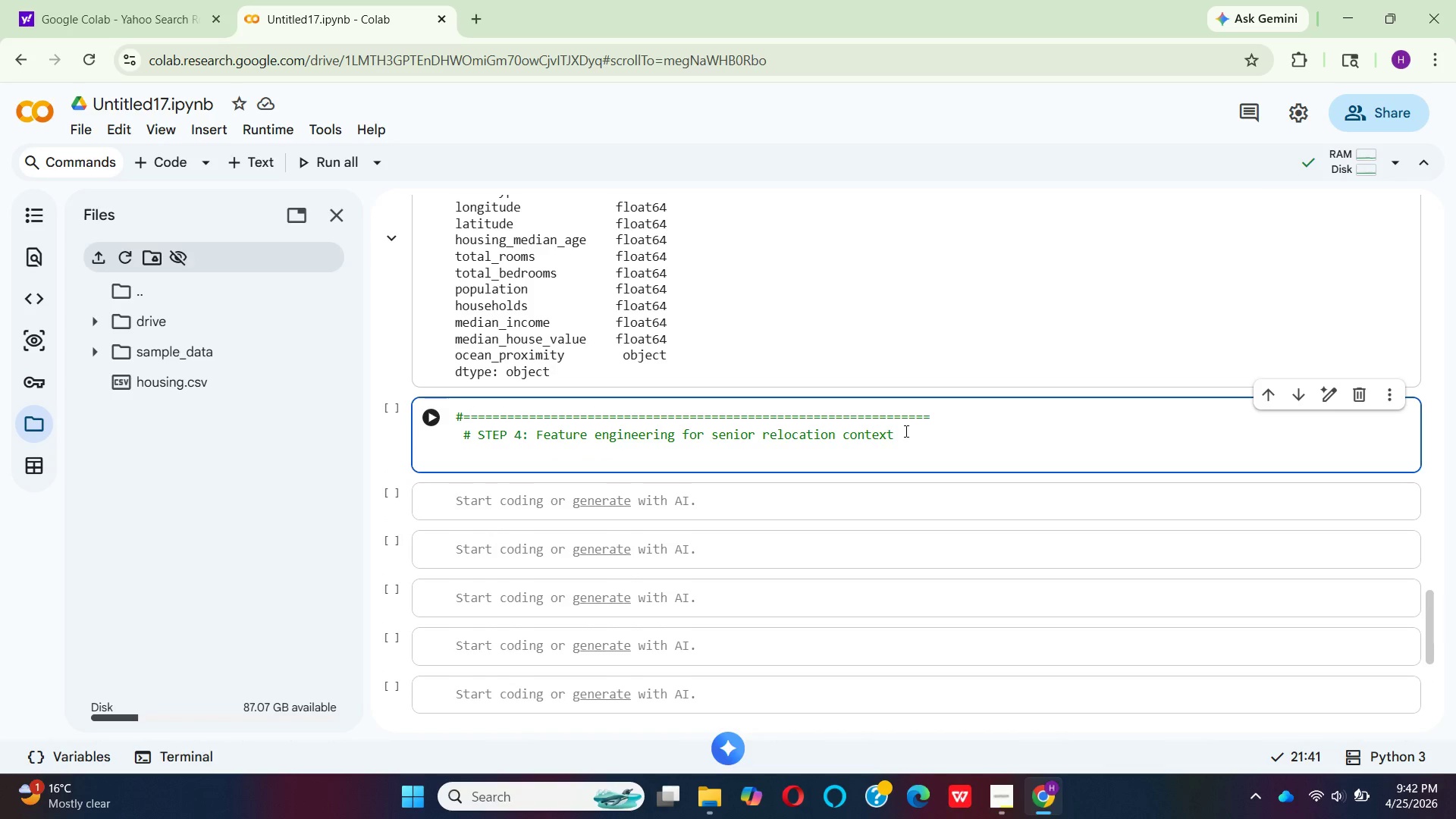 
key(Shift+ShiftLeft)
 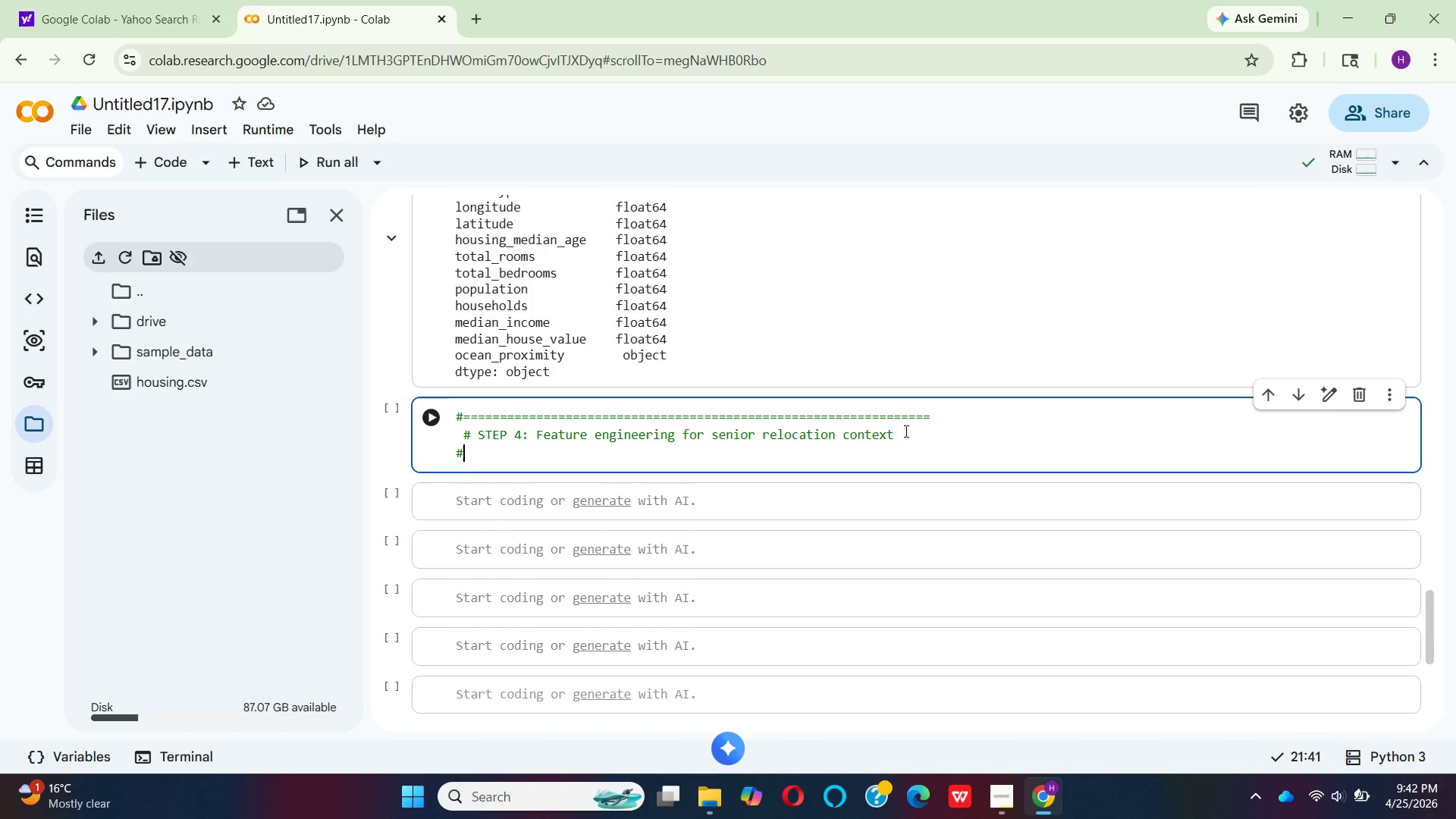 
key(Shift+3)
 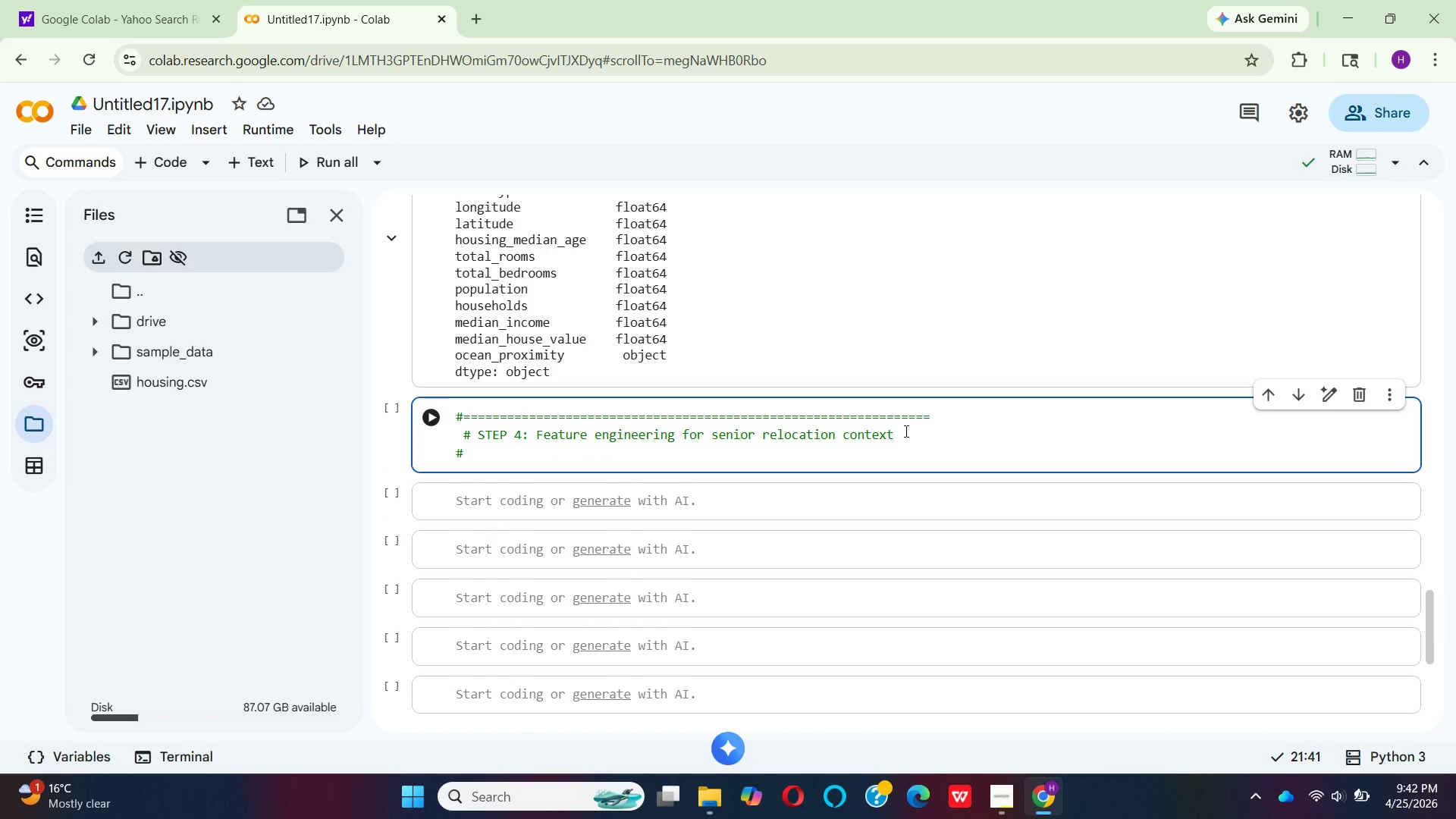 
hold_key(key=Equal, duration=1.5)
 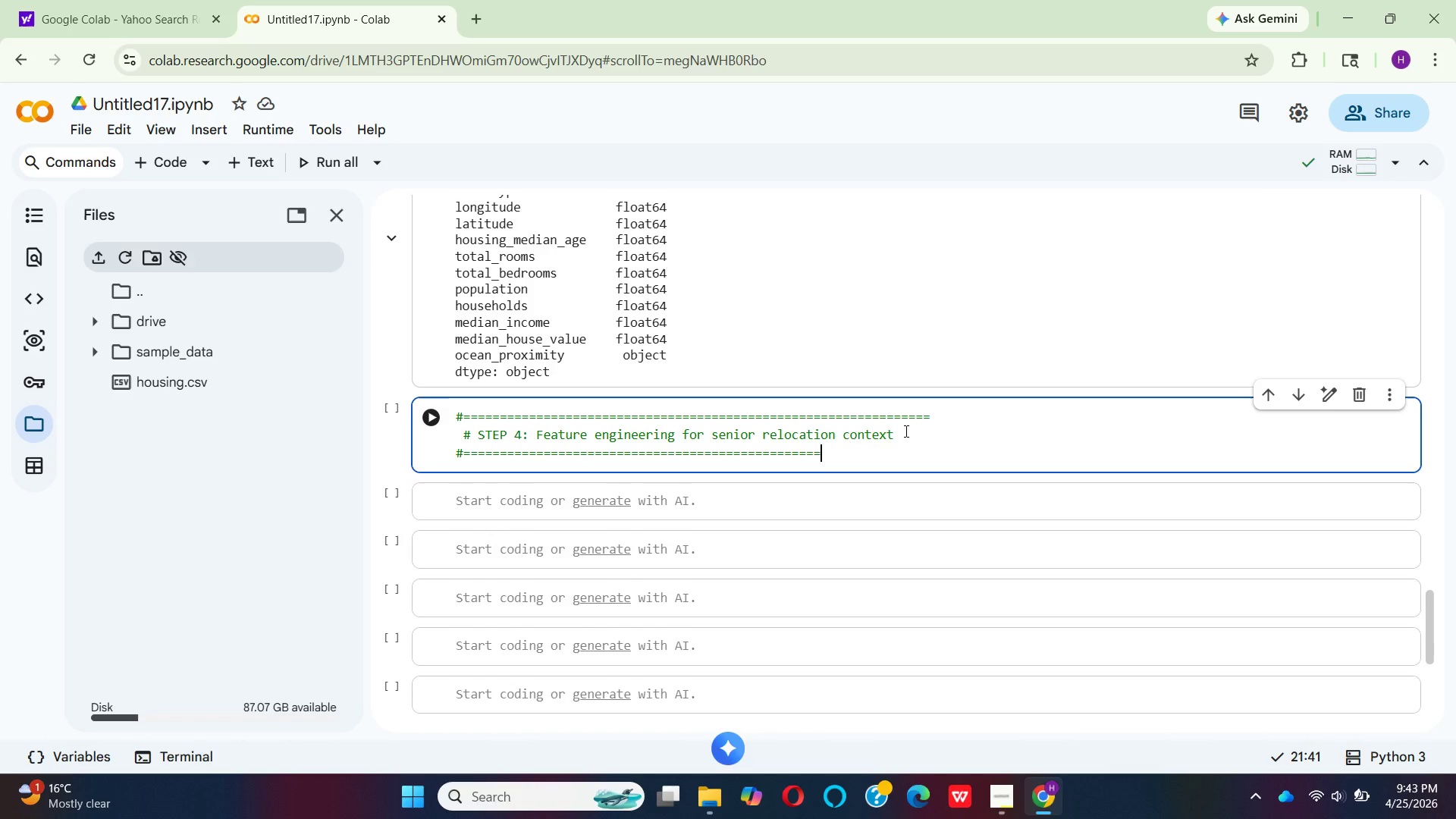 
hold_key(key=Equal, duration=1.11)
 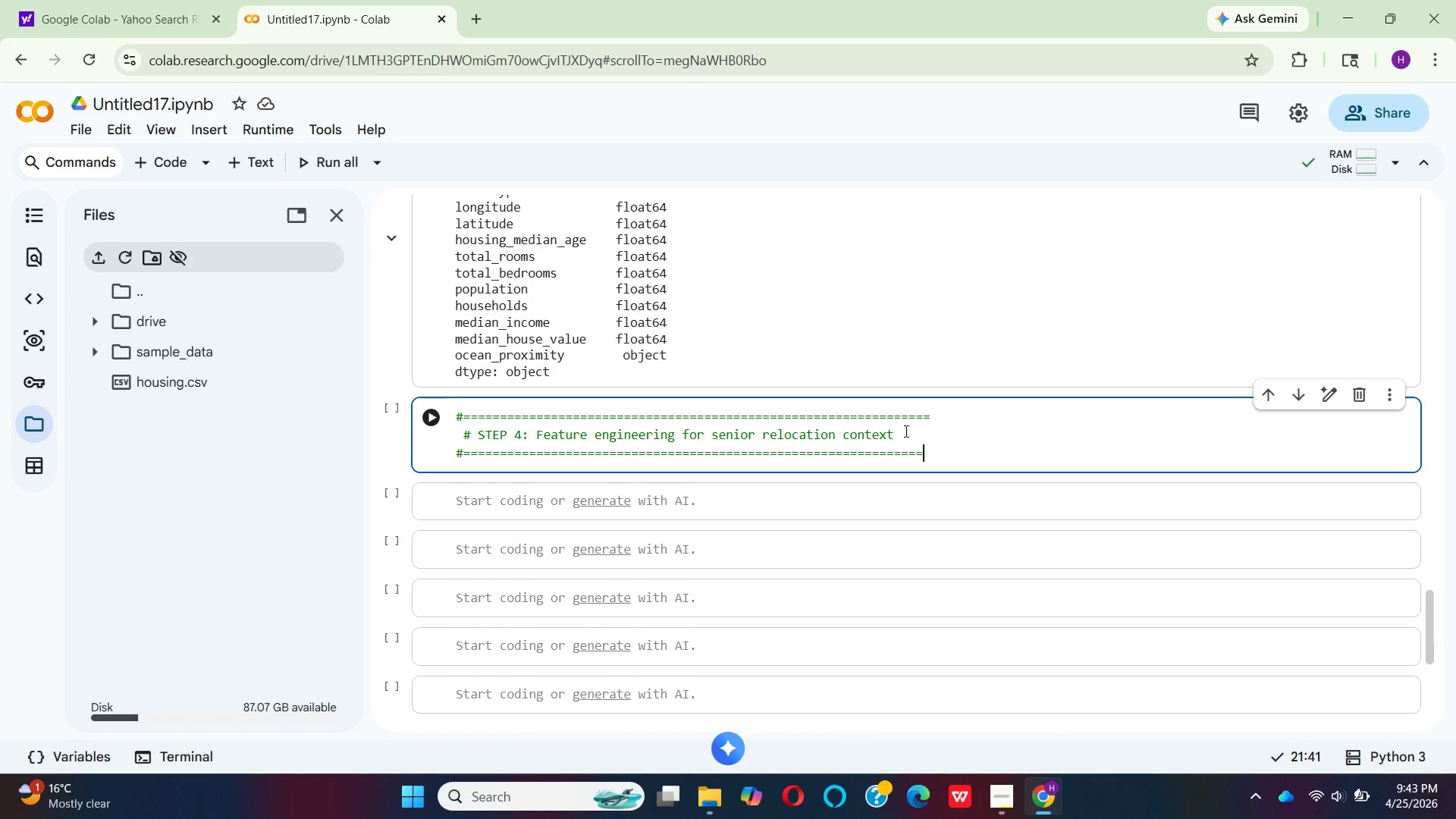 
key(Equal)
 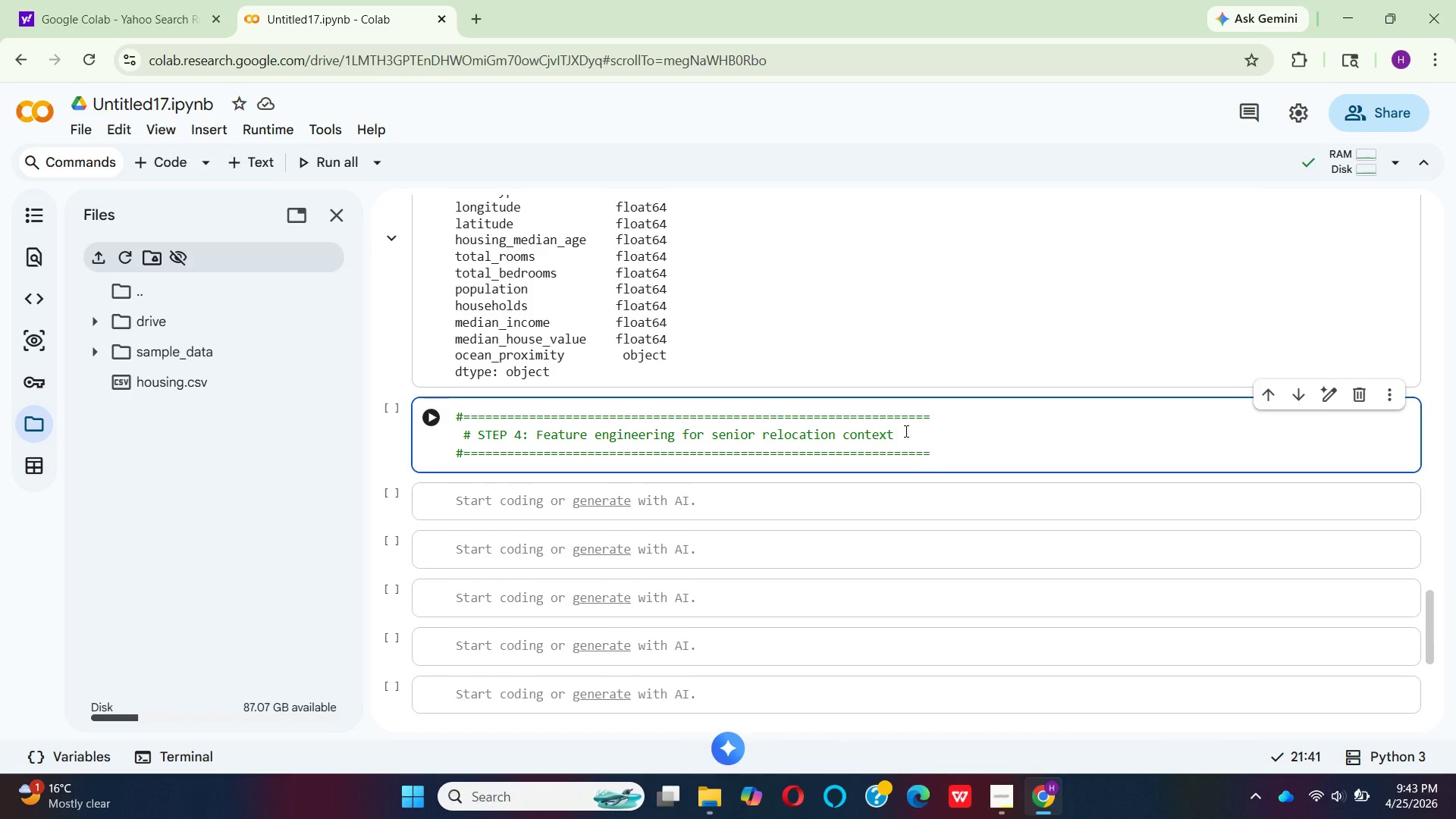 
key(Enter)
 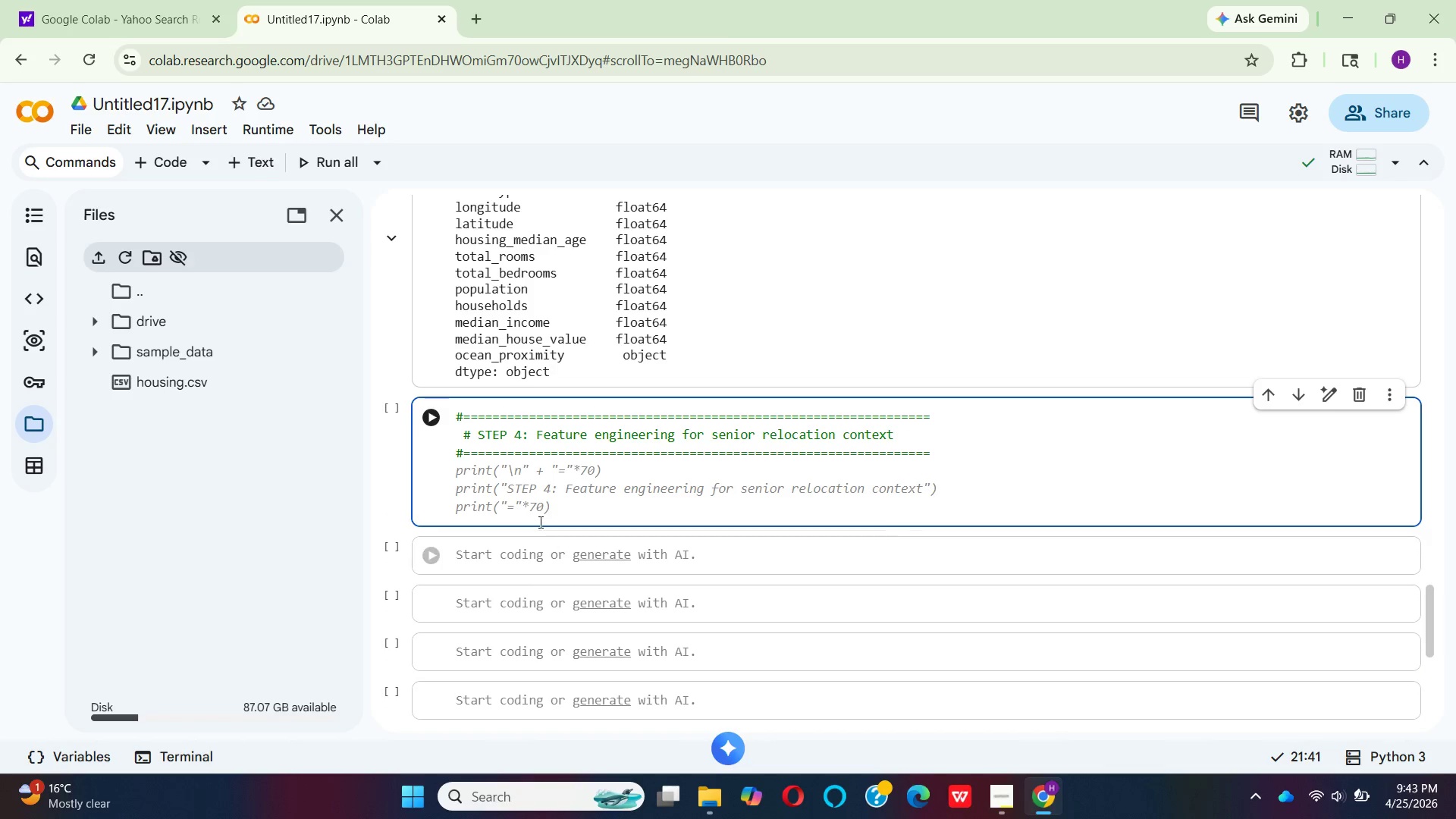 
wait(7.24)
 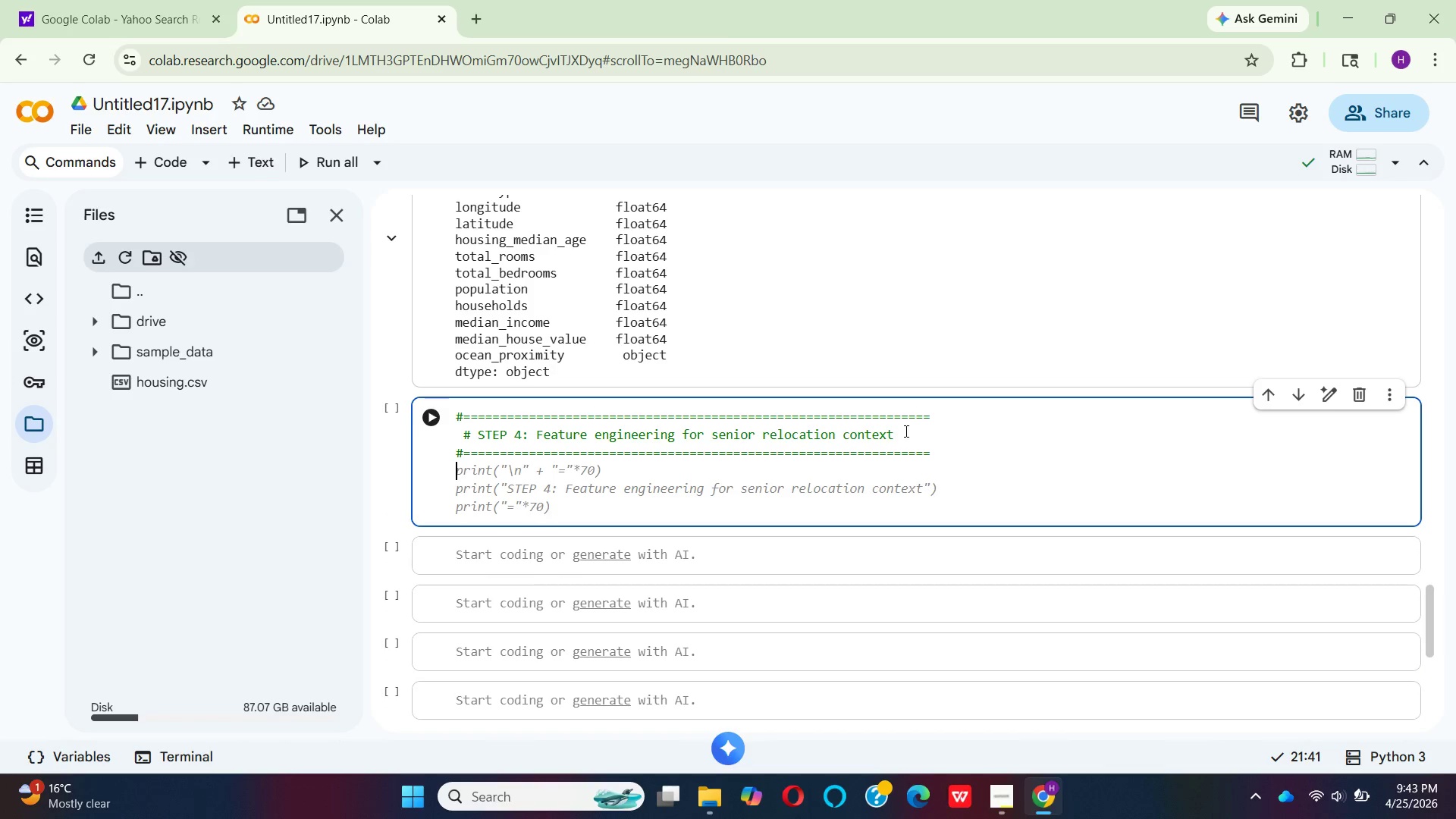 
mouse_move([538, 458])
 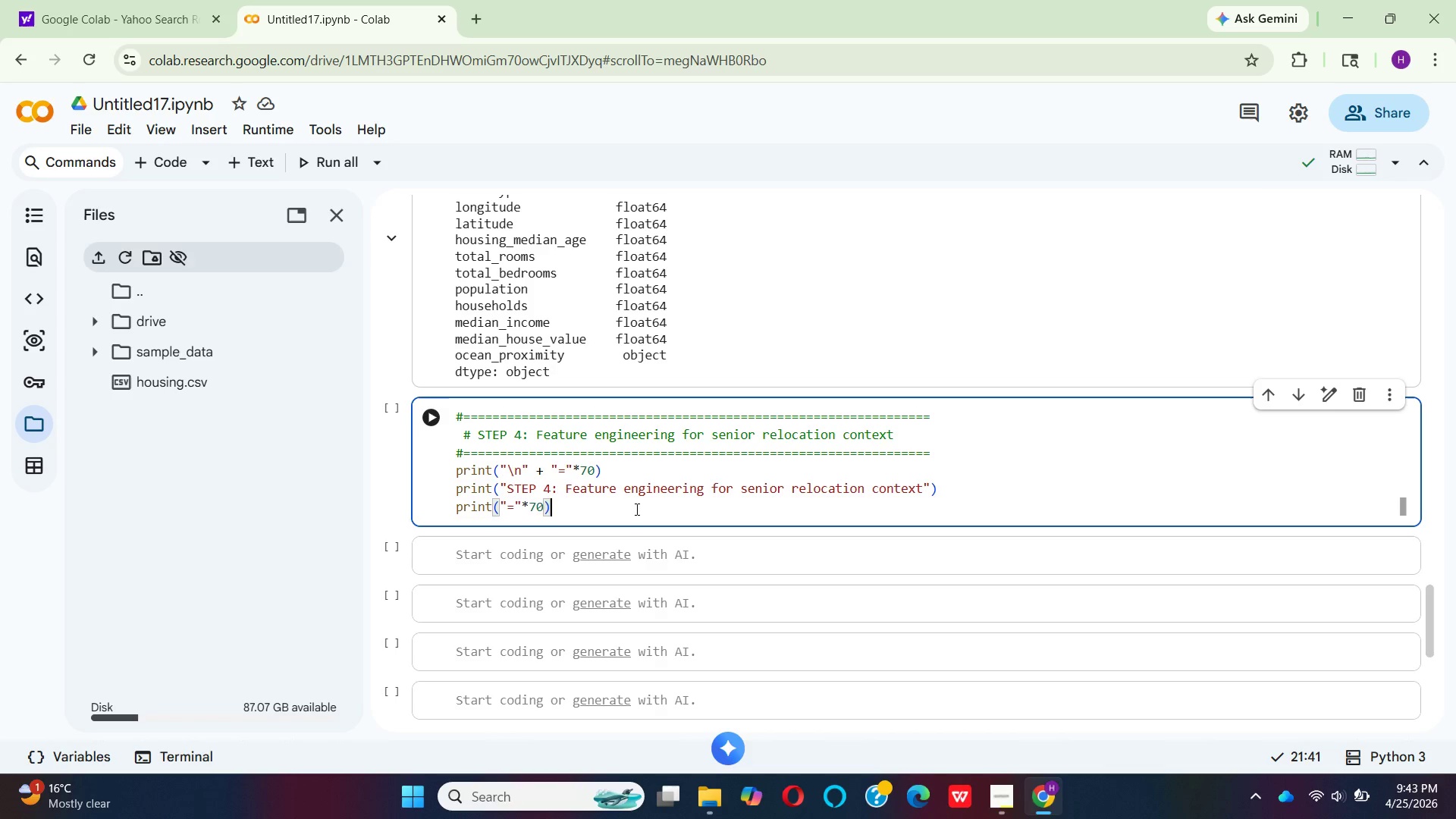 
wait(12.23)
 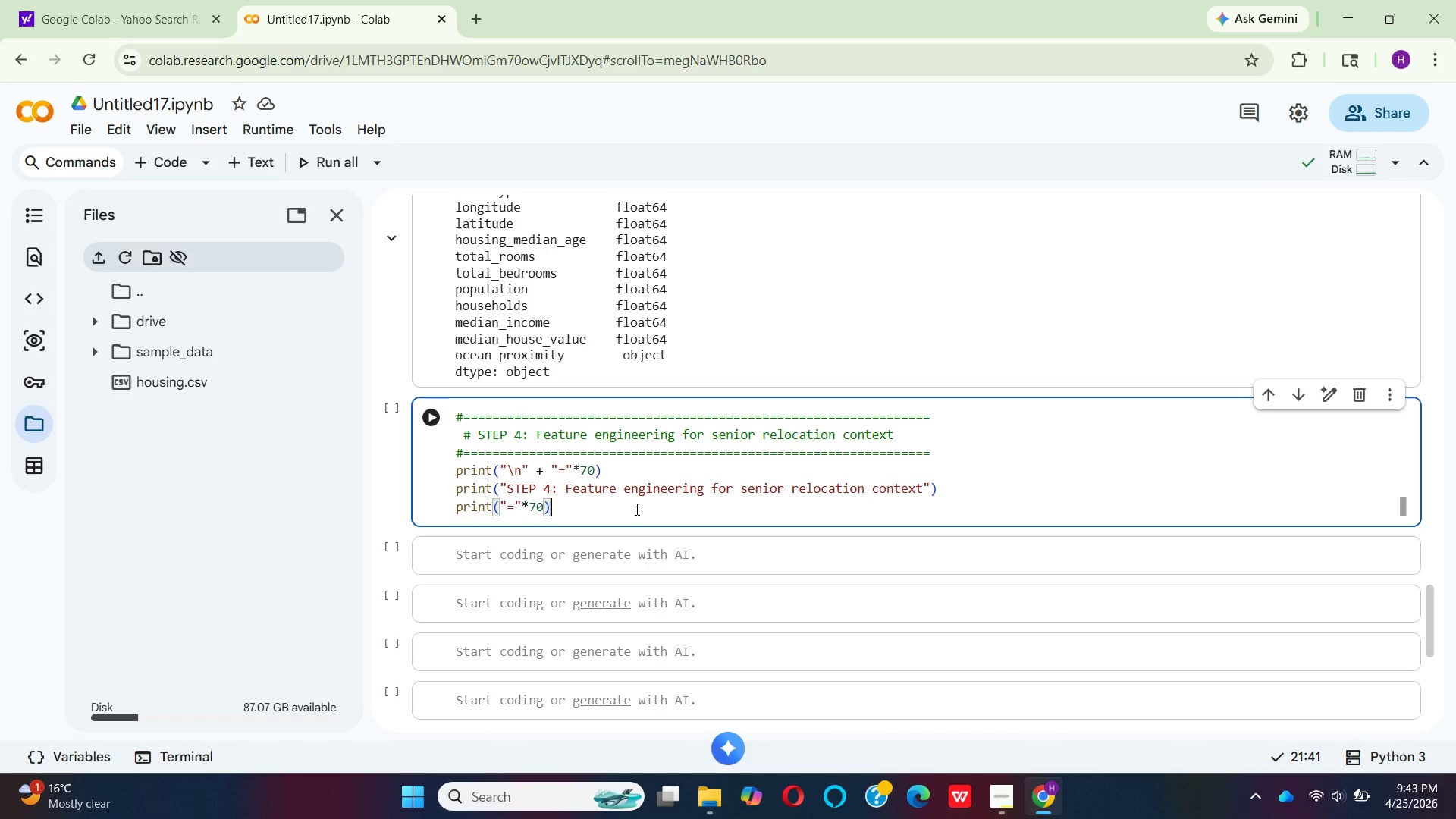 
key(Enter)
 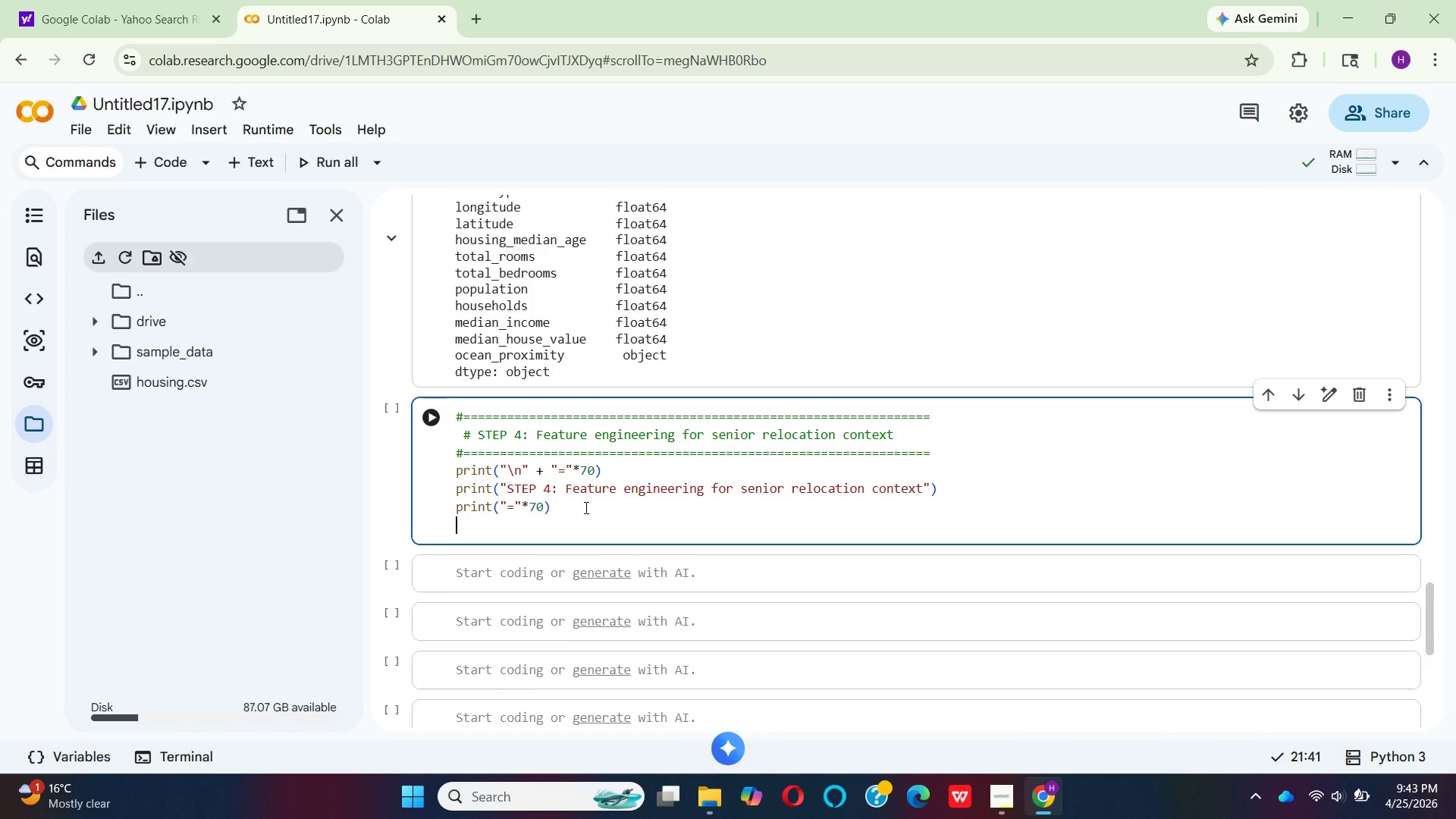 
key(Enter)
 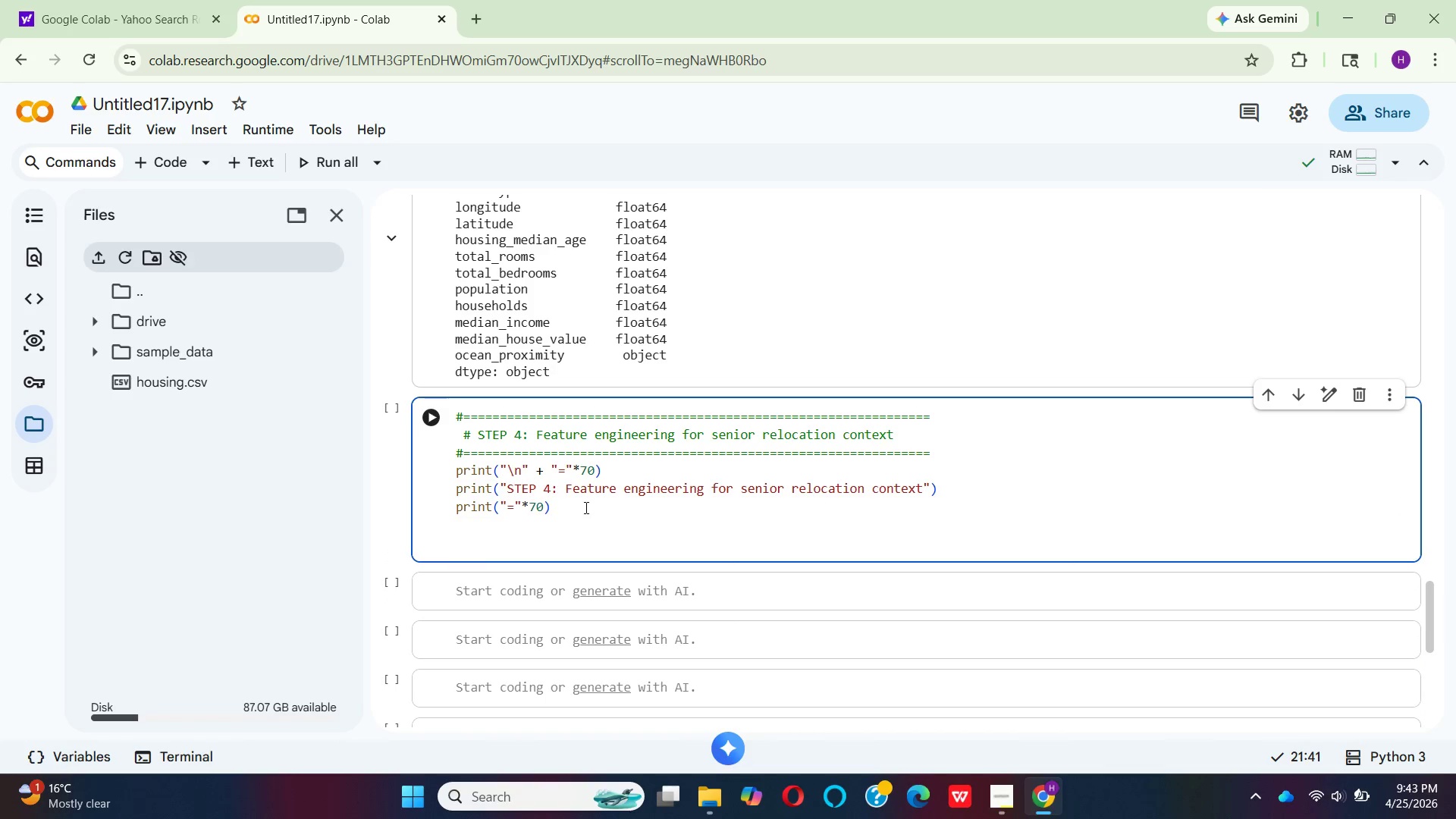 
type(# Identify num)
 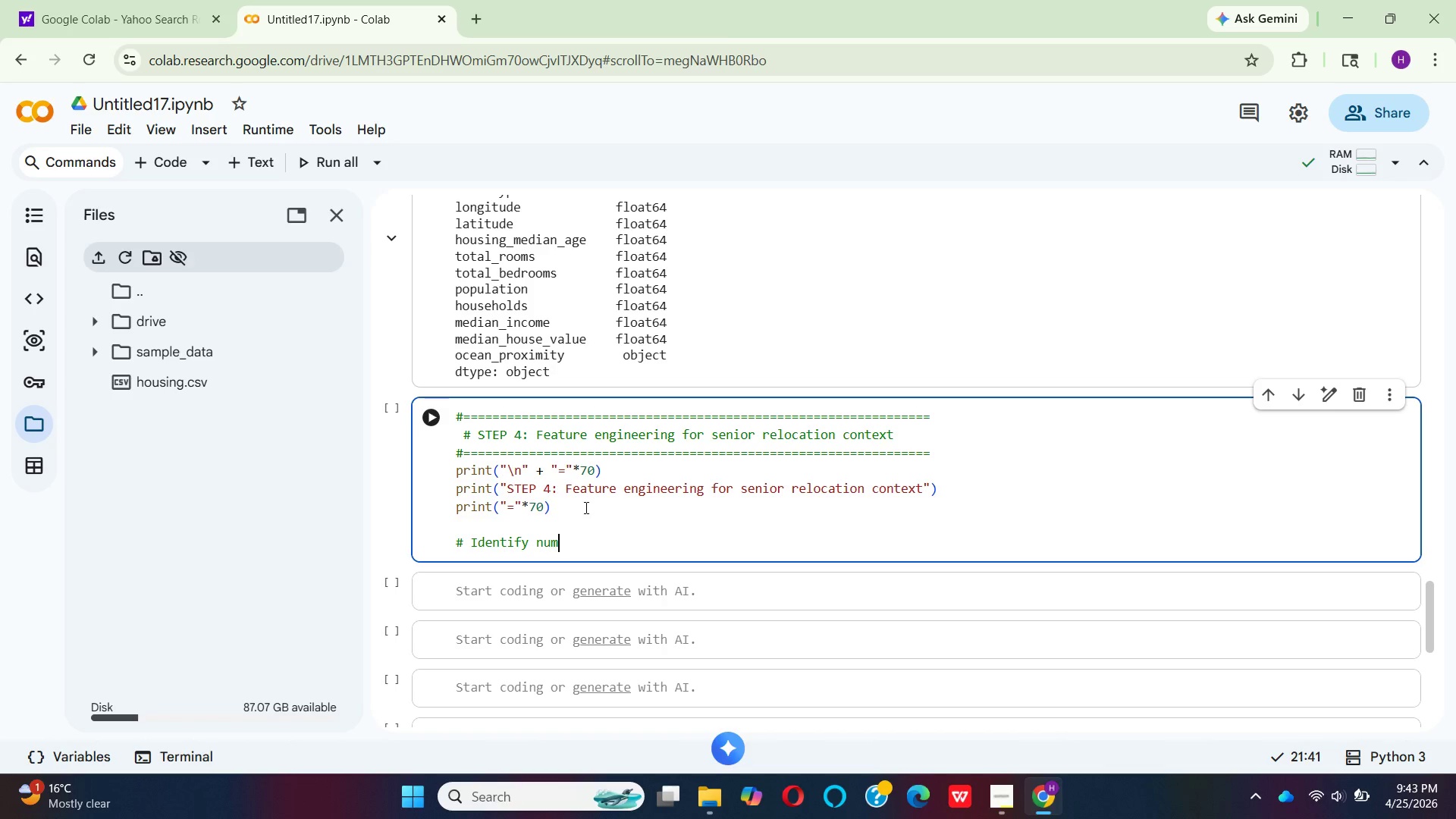 
type(eric columns automatically)
 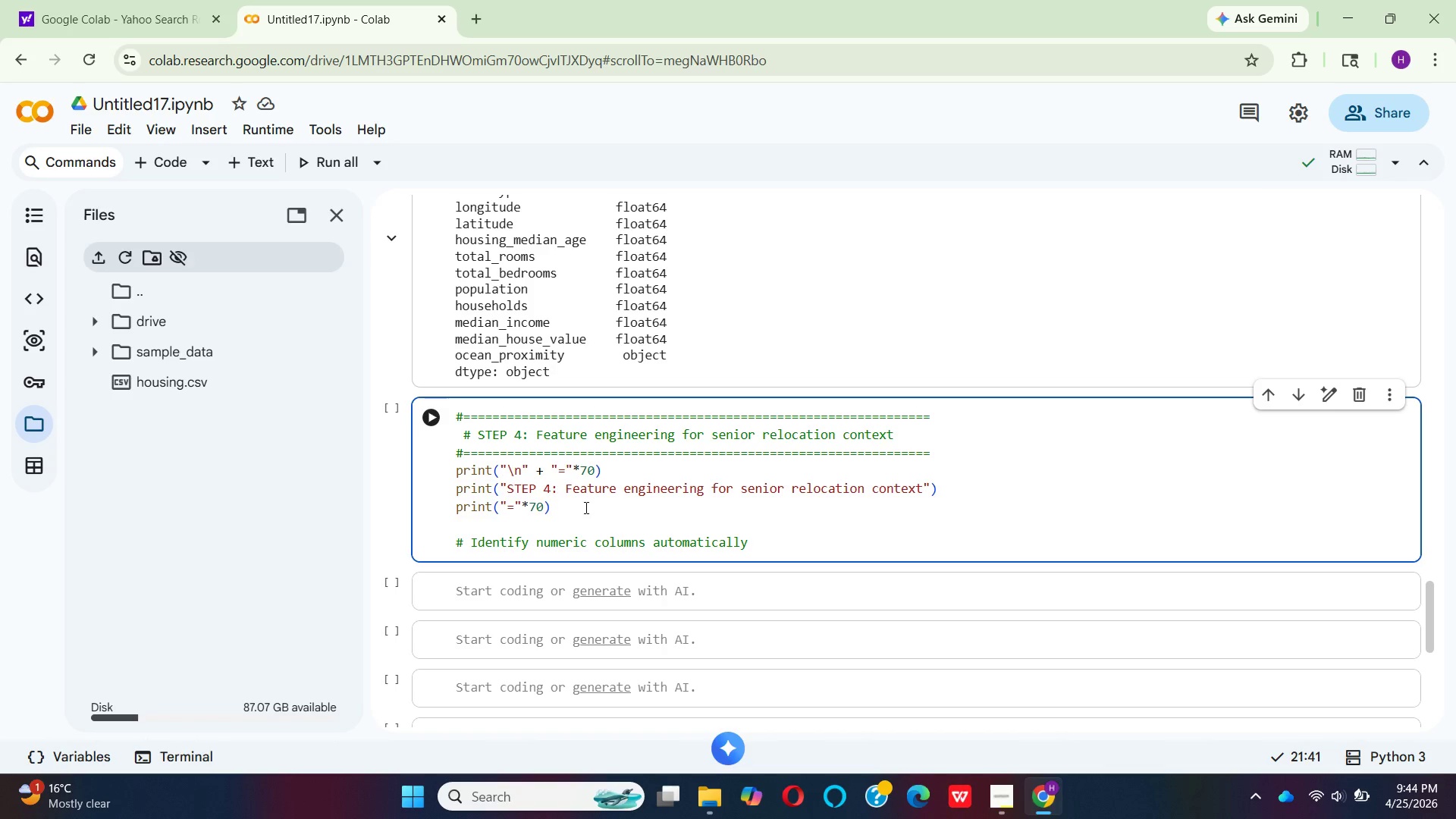 
key(Enter)
 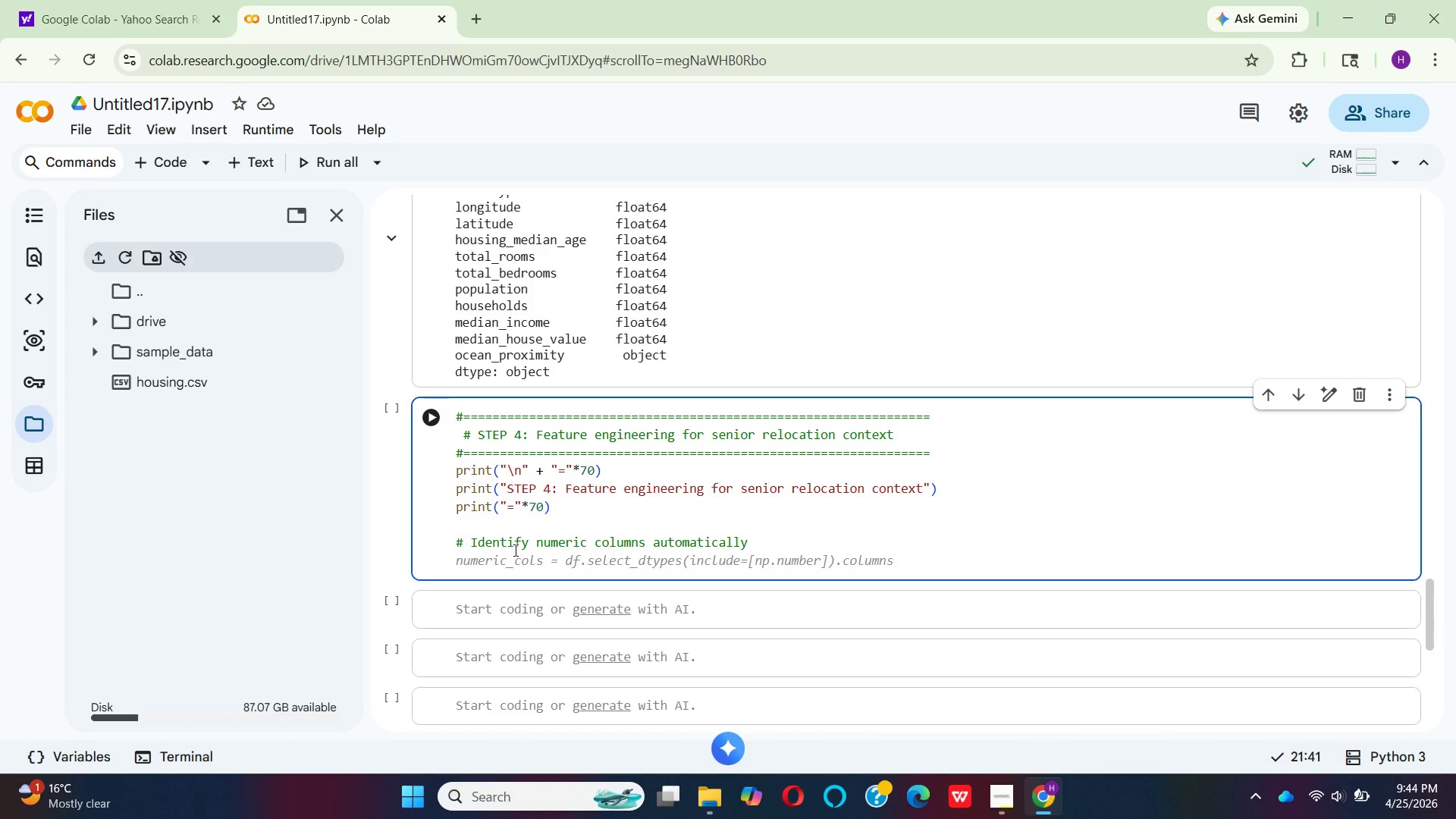 
wait(6.28)
 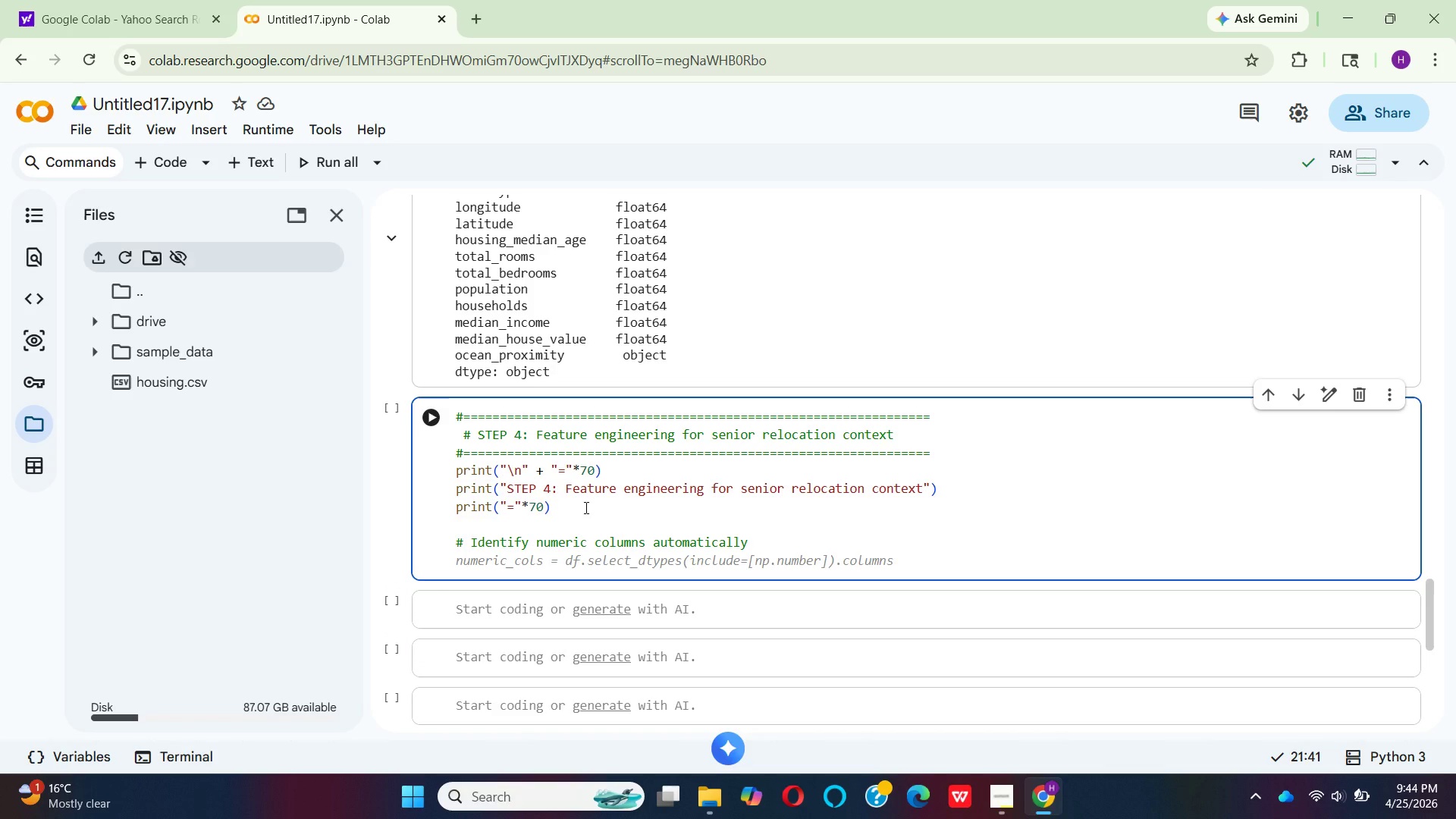 
type(numeri)
 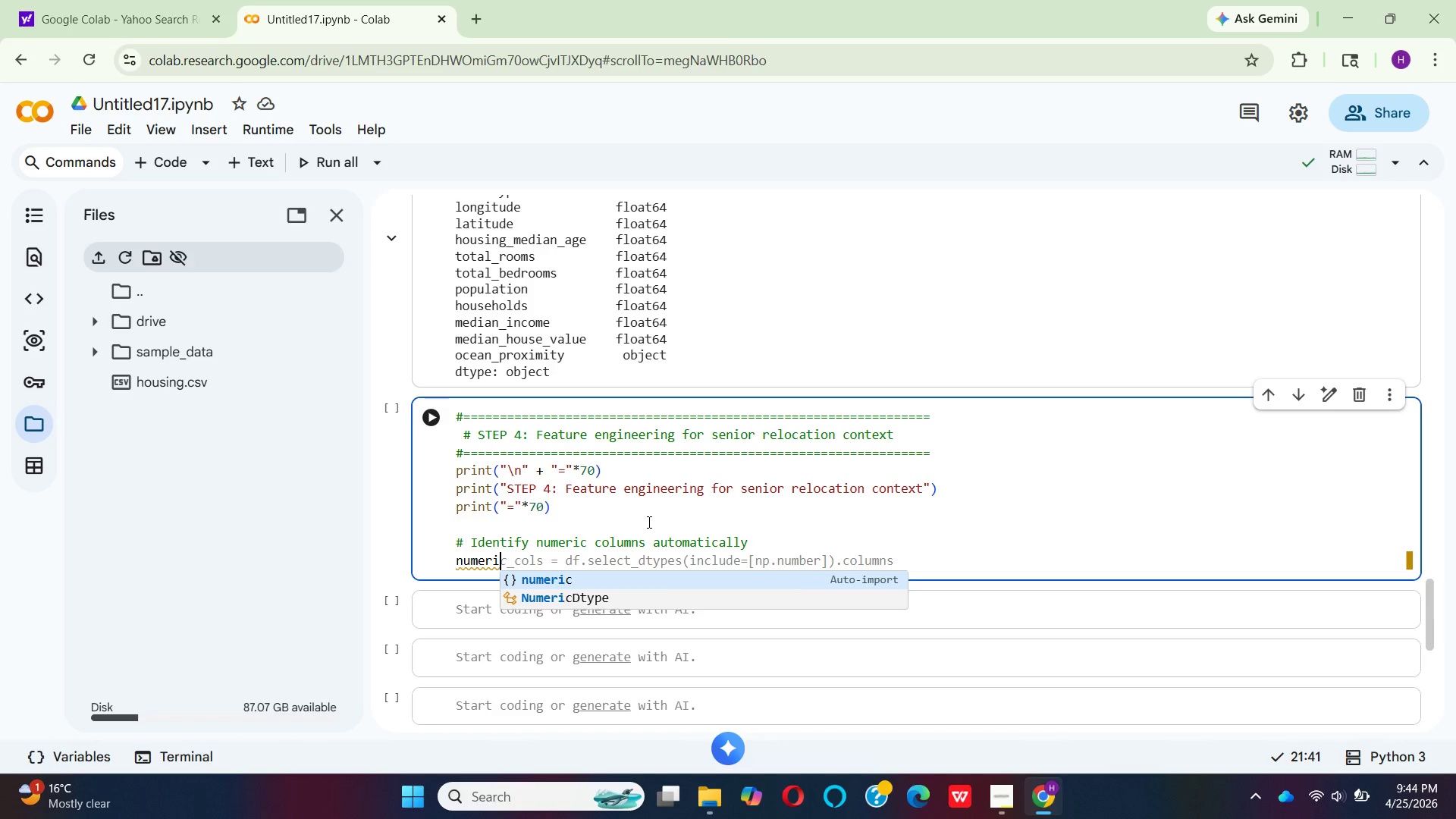 
key(Enter)
 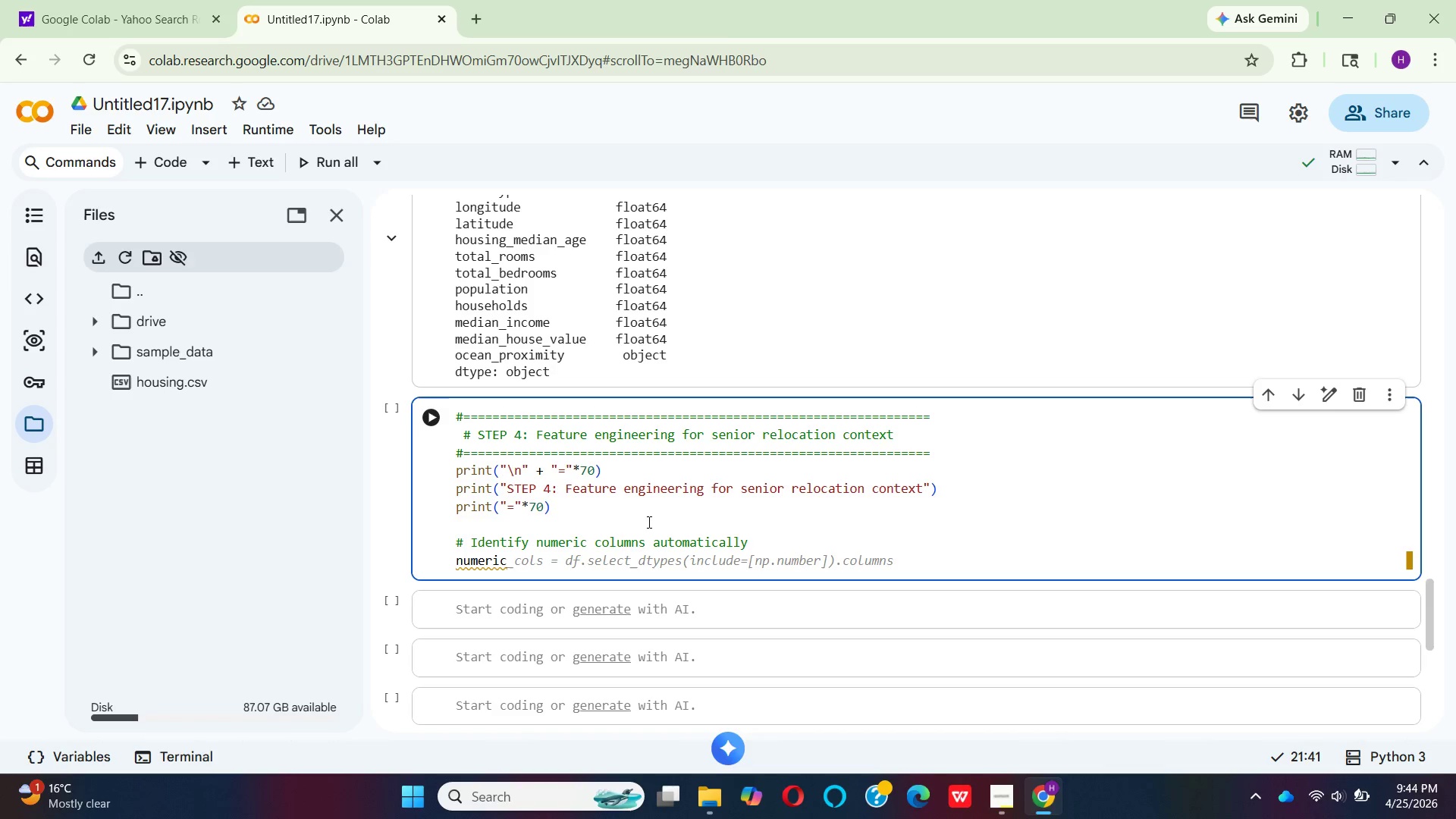 
type(_colu)
 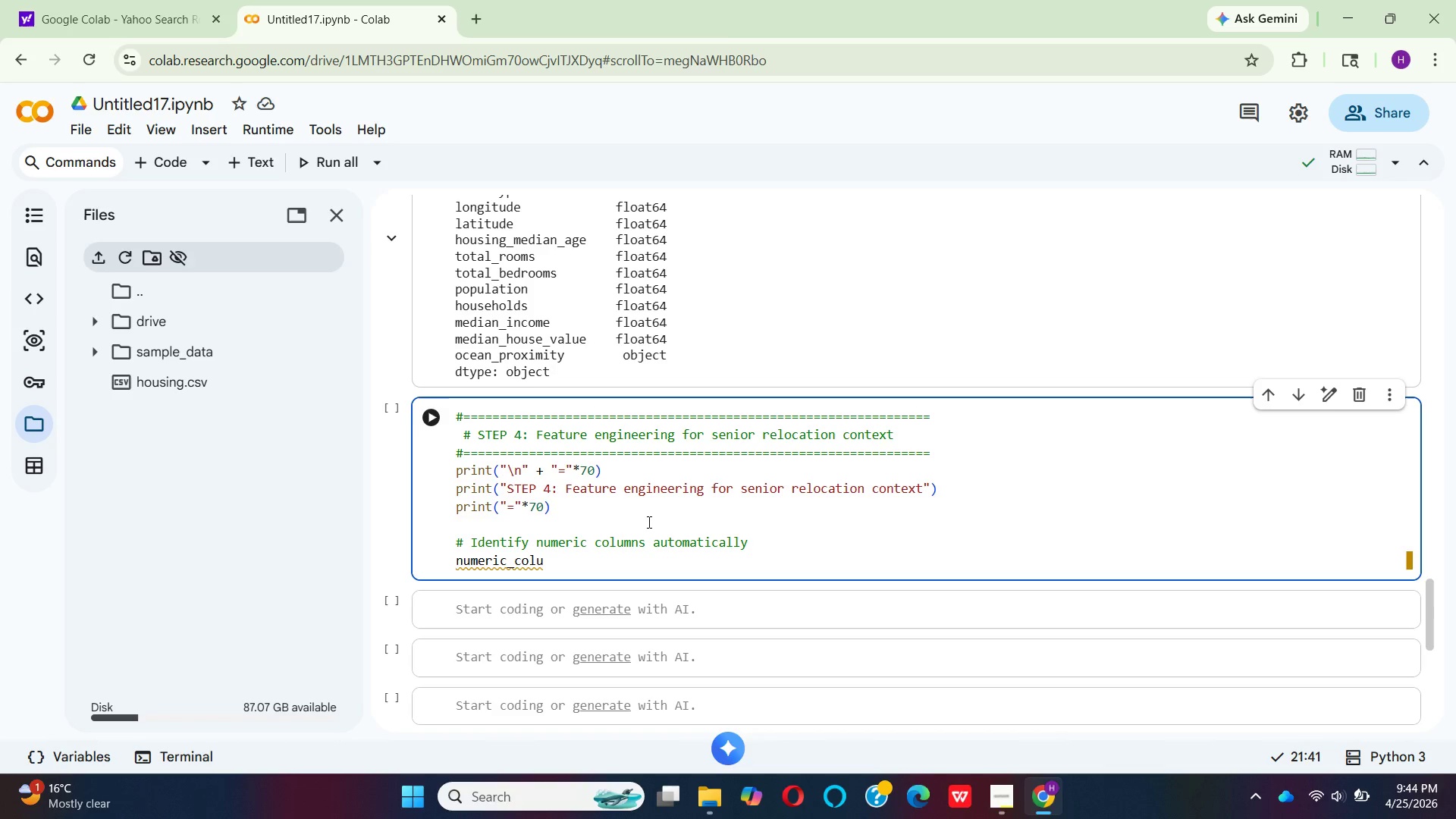 
type(mns = df)
 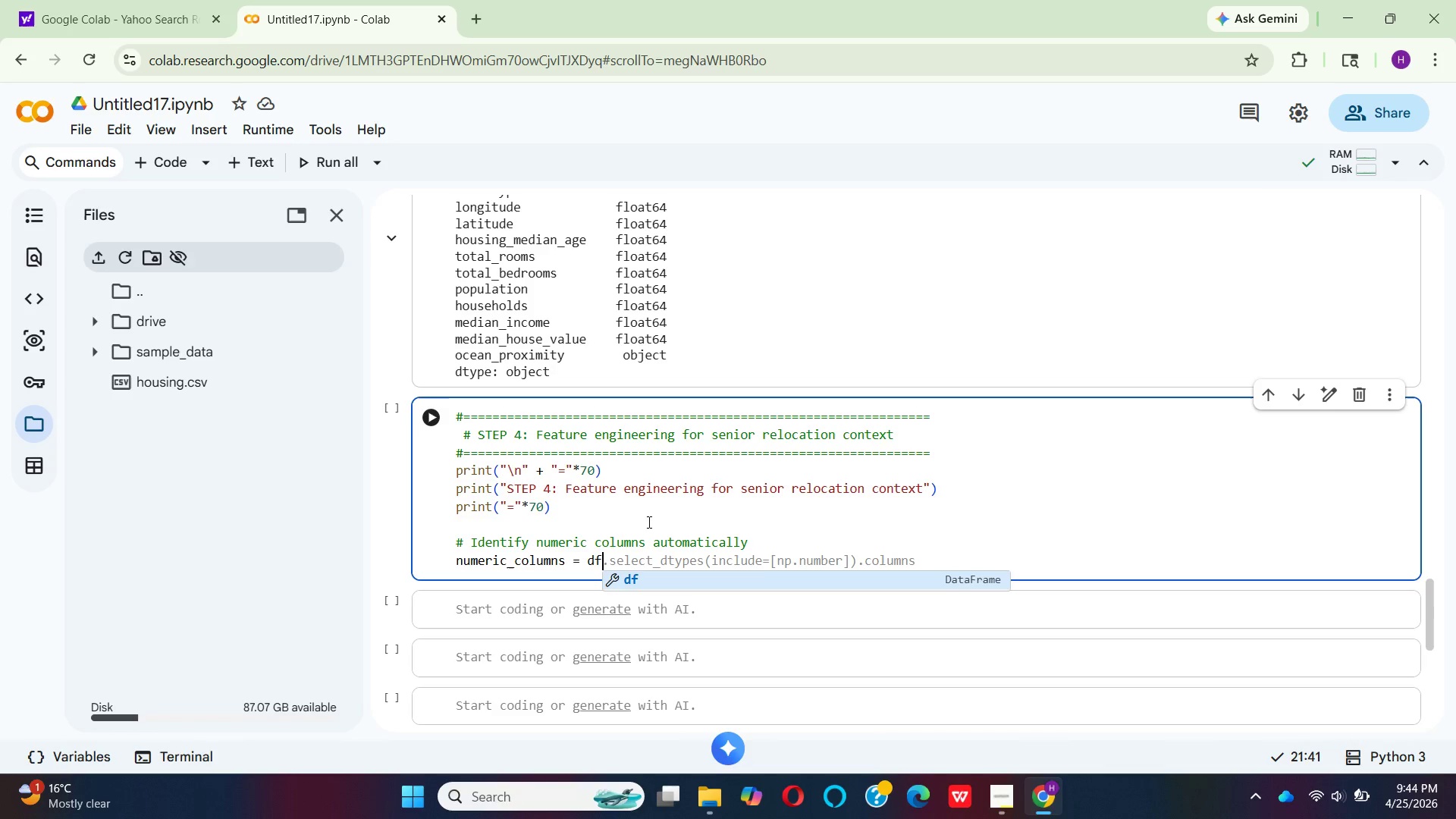 
type(.se)
 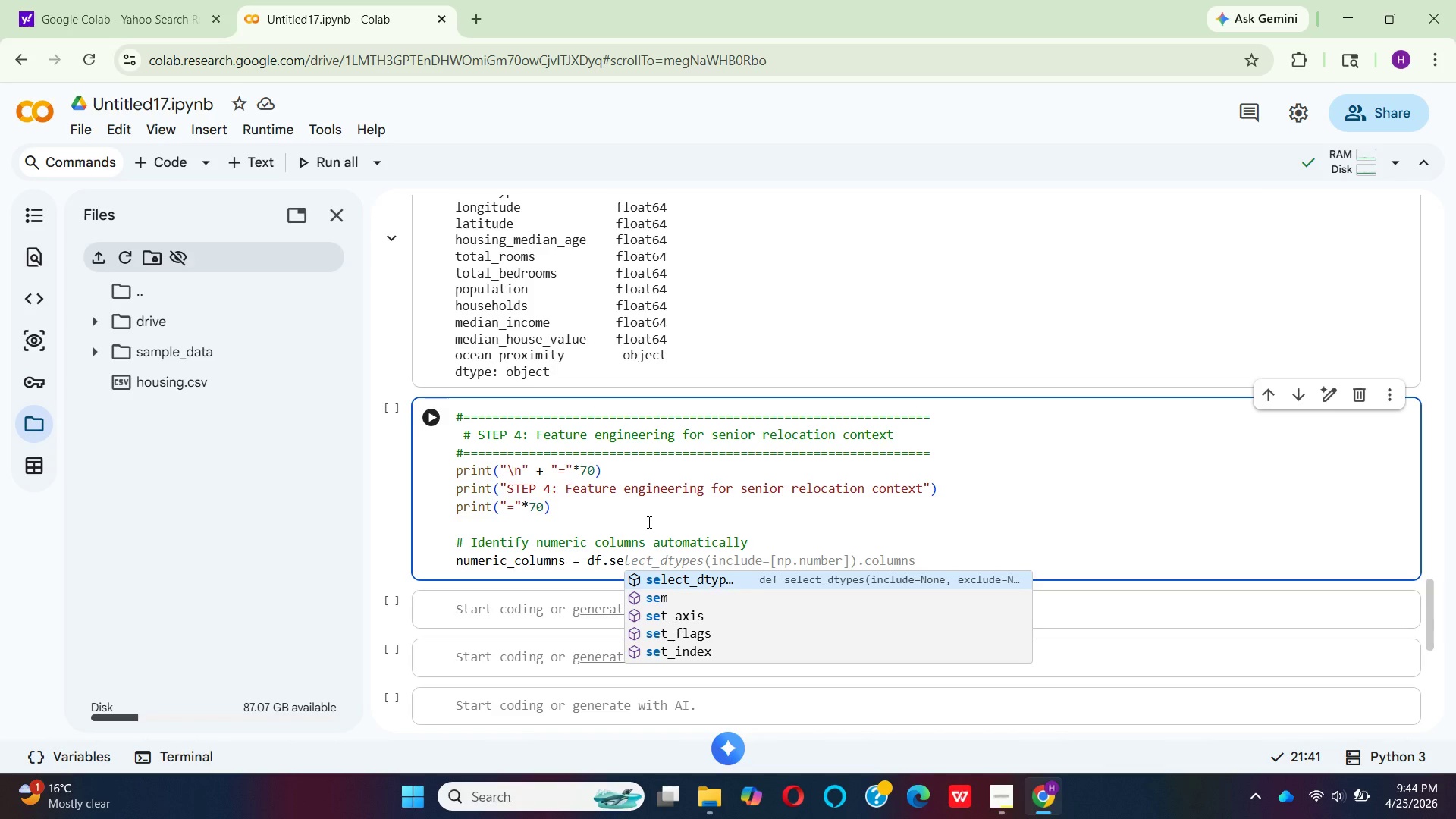 
key(Enter)
 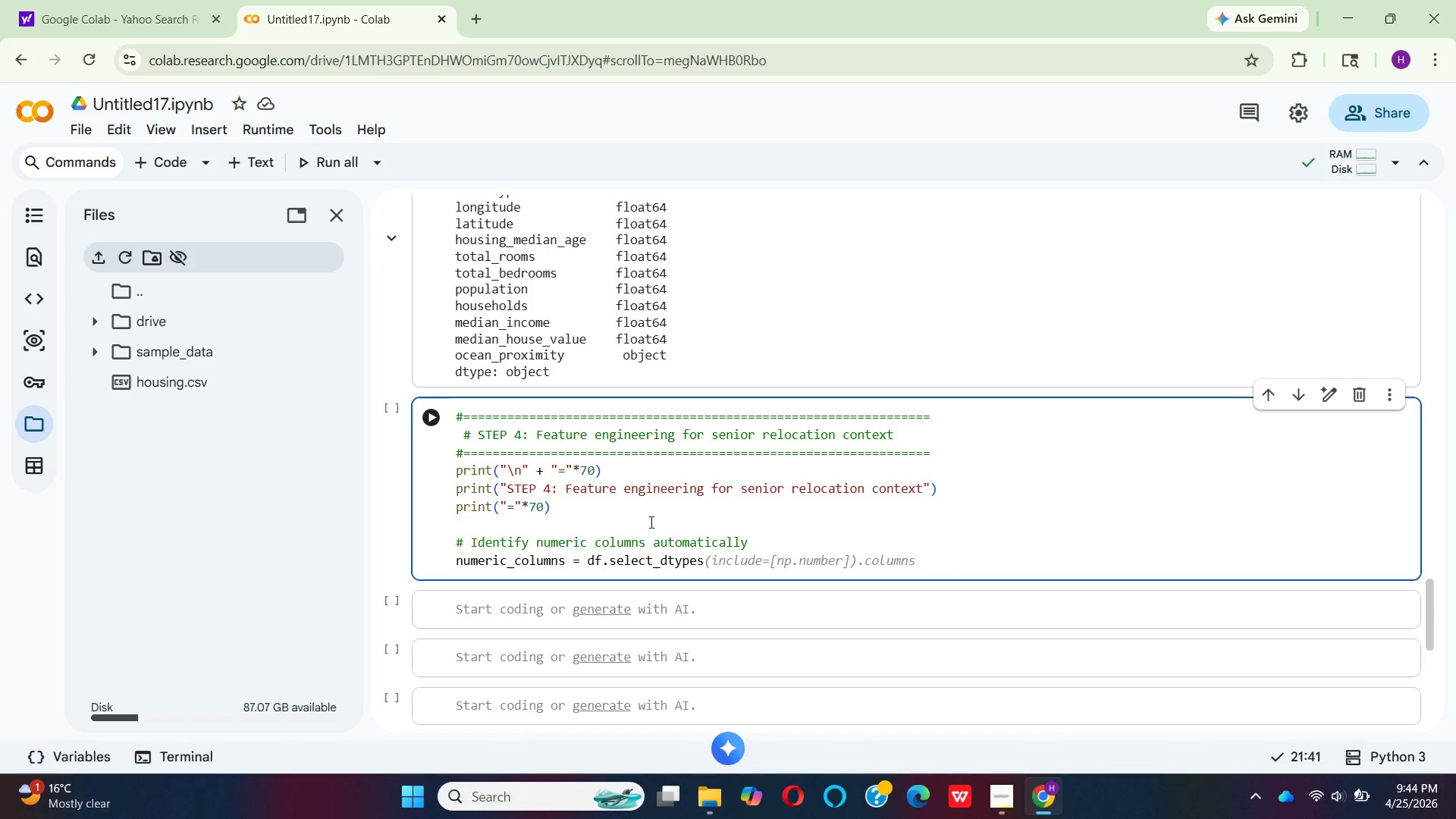 
key(Shift+9)
 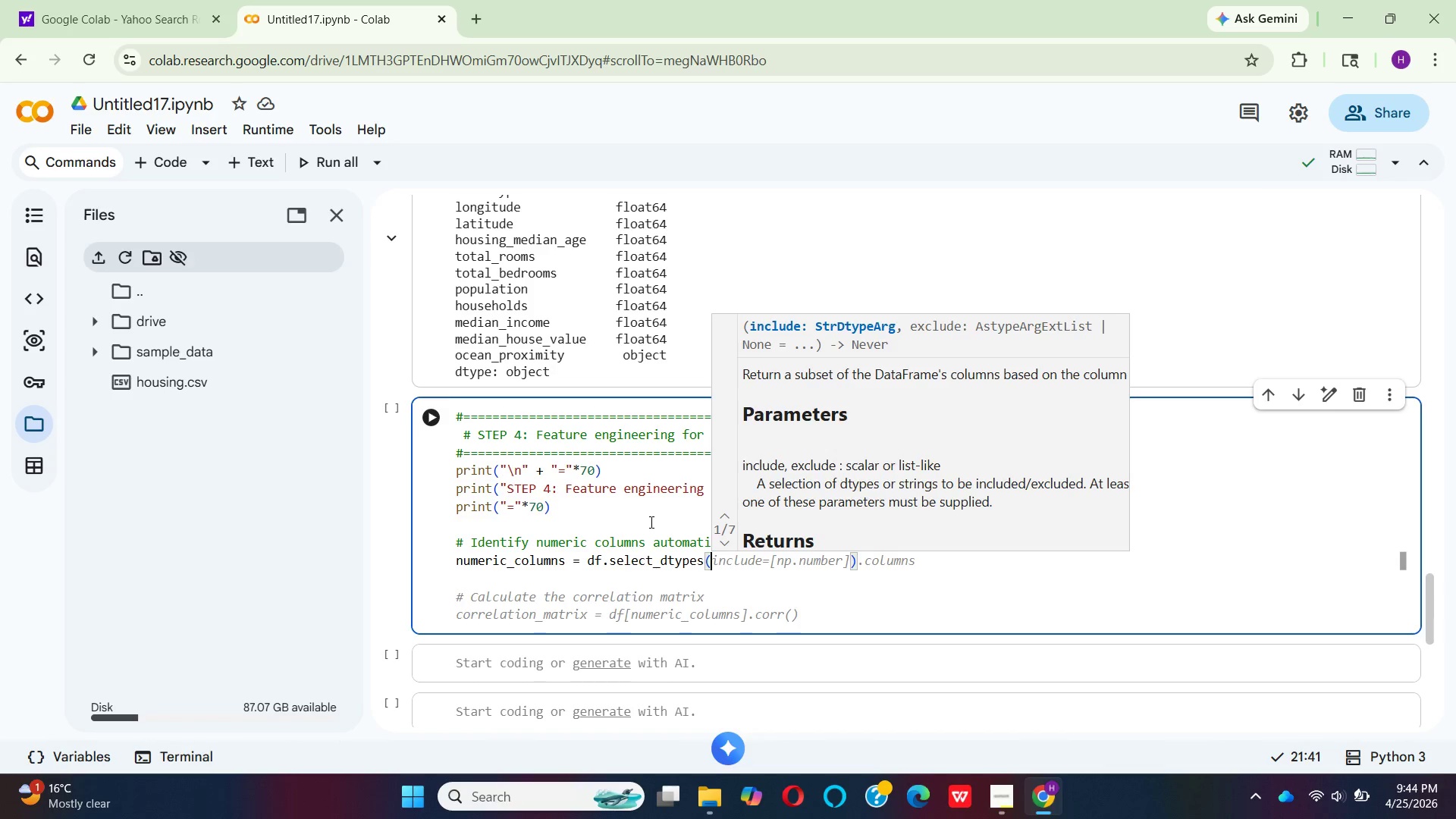 
wait(7.91)
 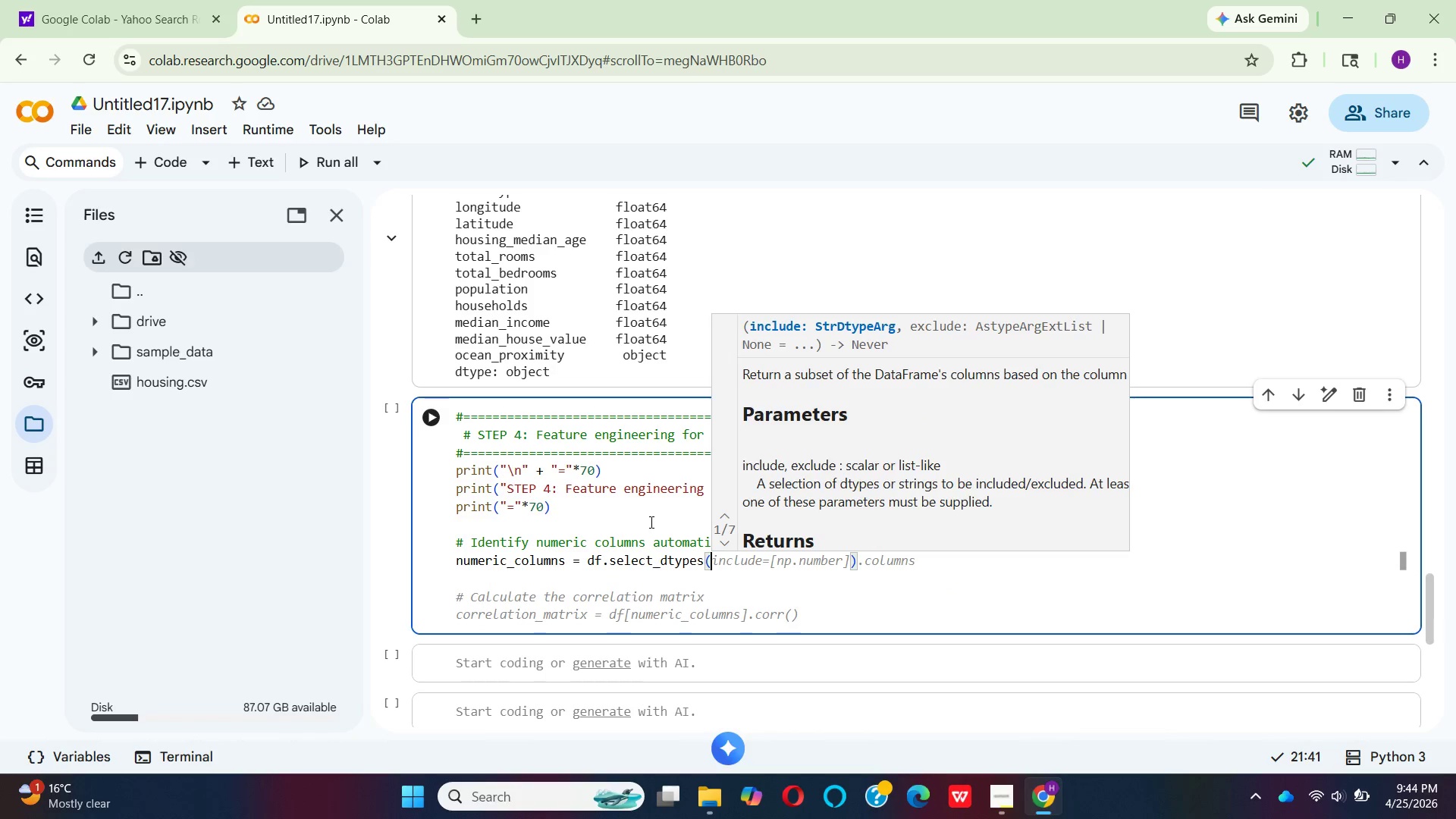 
key(I)
 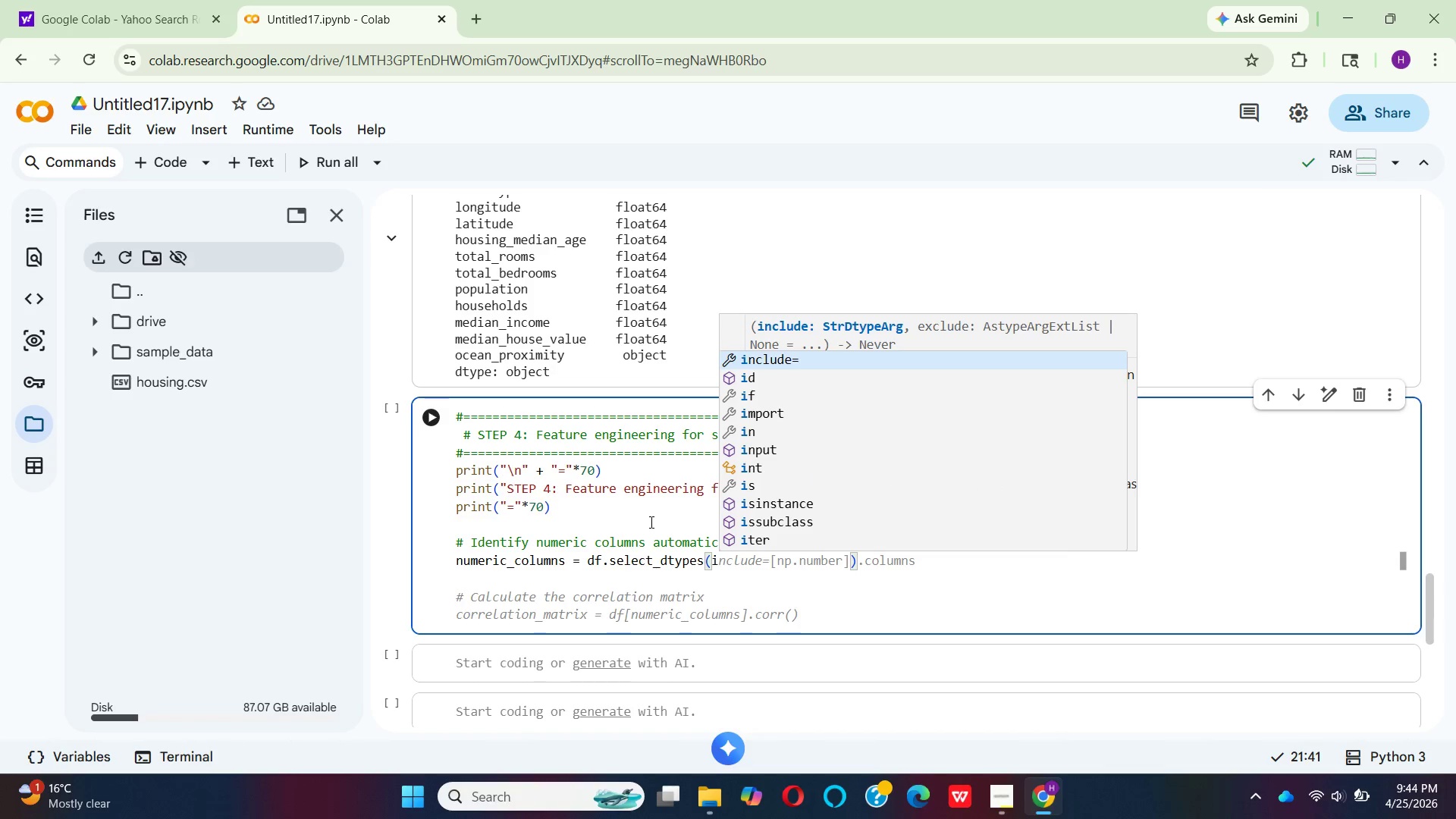 
key(Enter)
 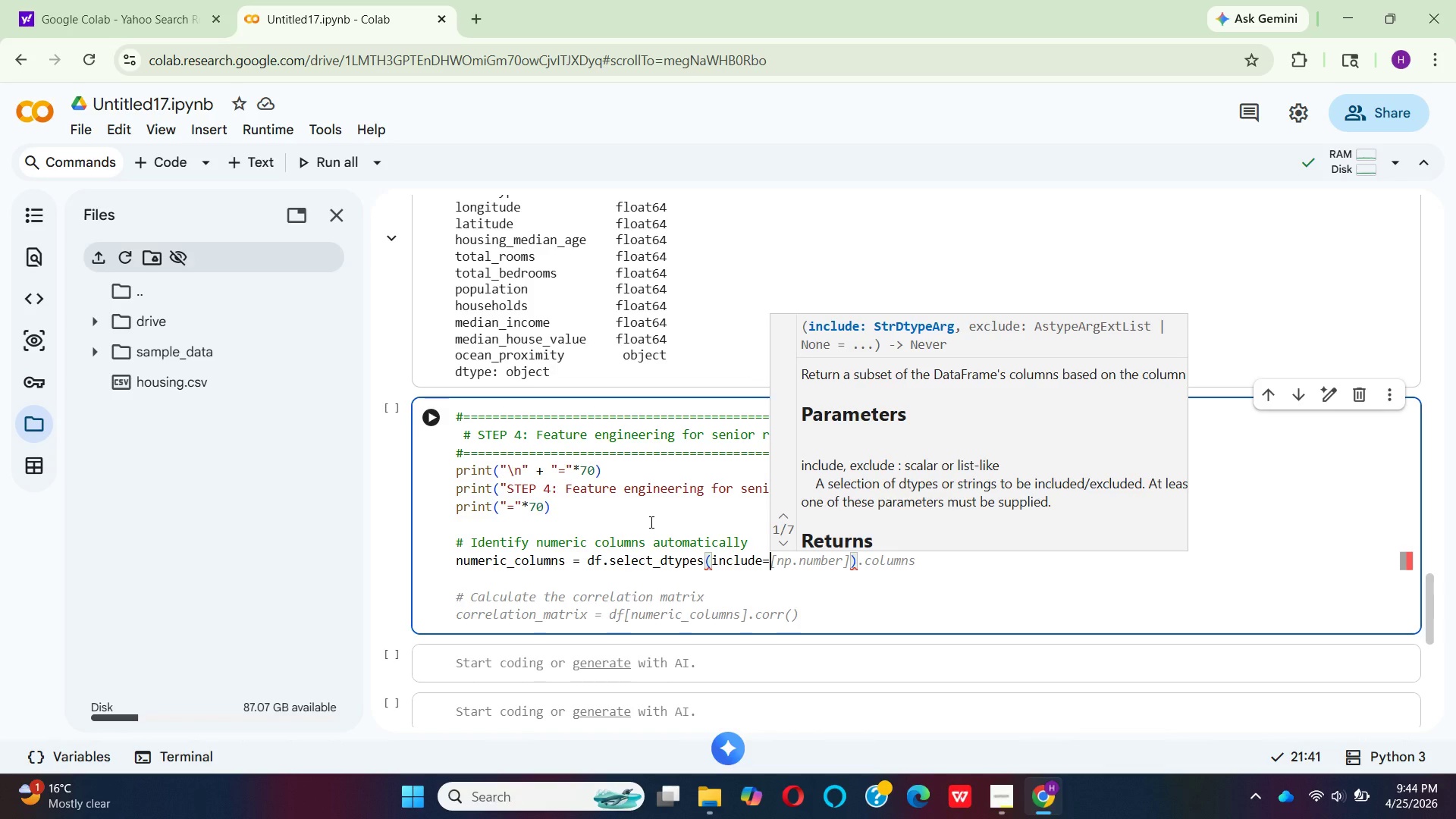 
type([np)
 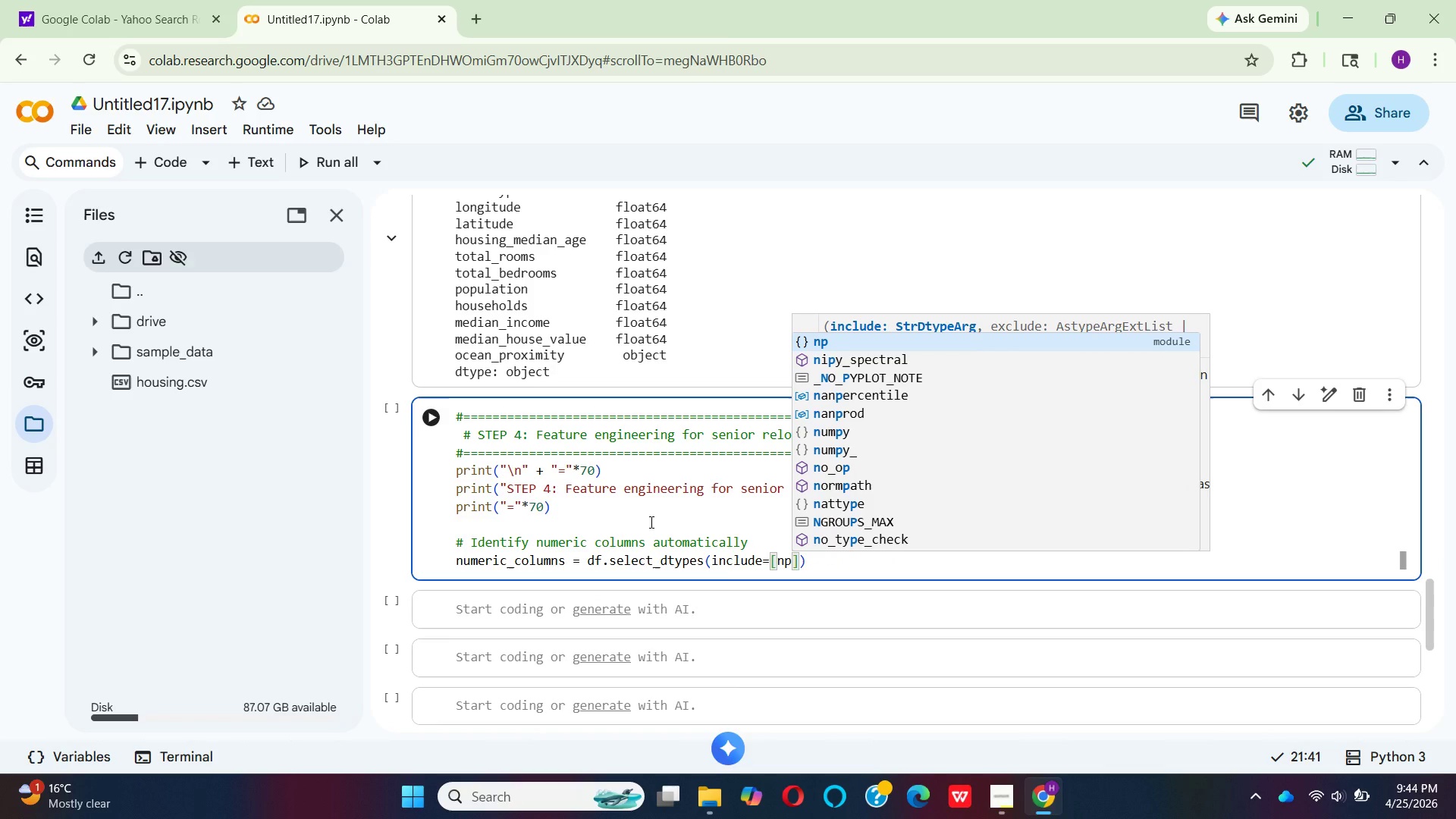 
wait(9.52)
 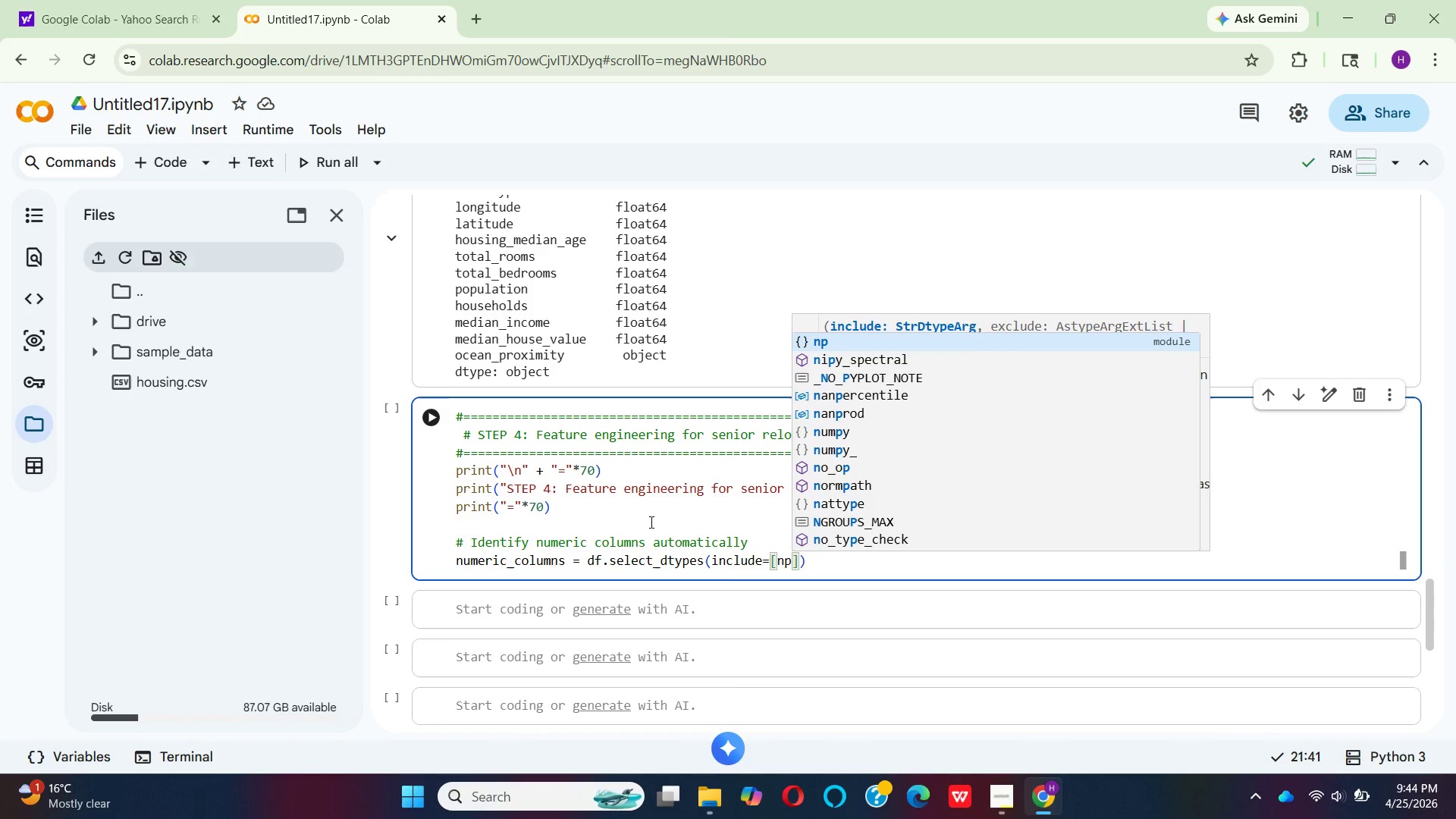 
key(Period)
 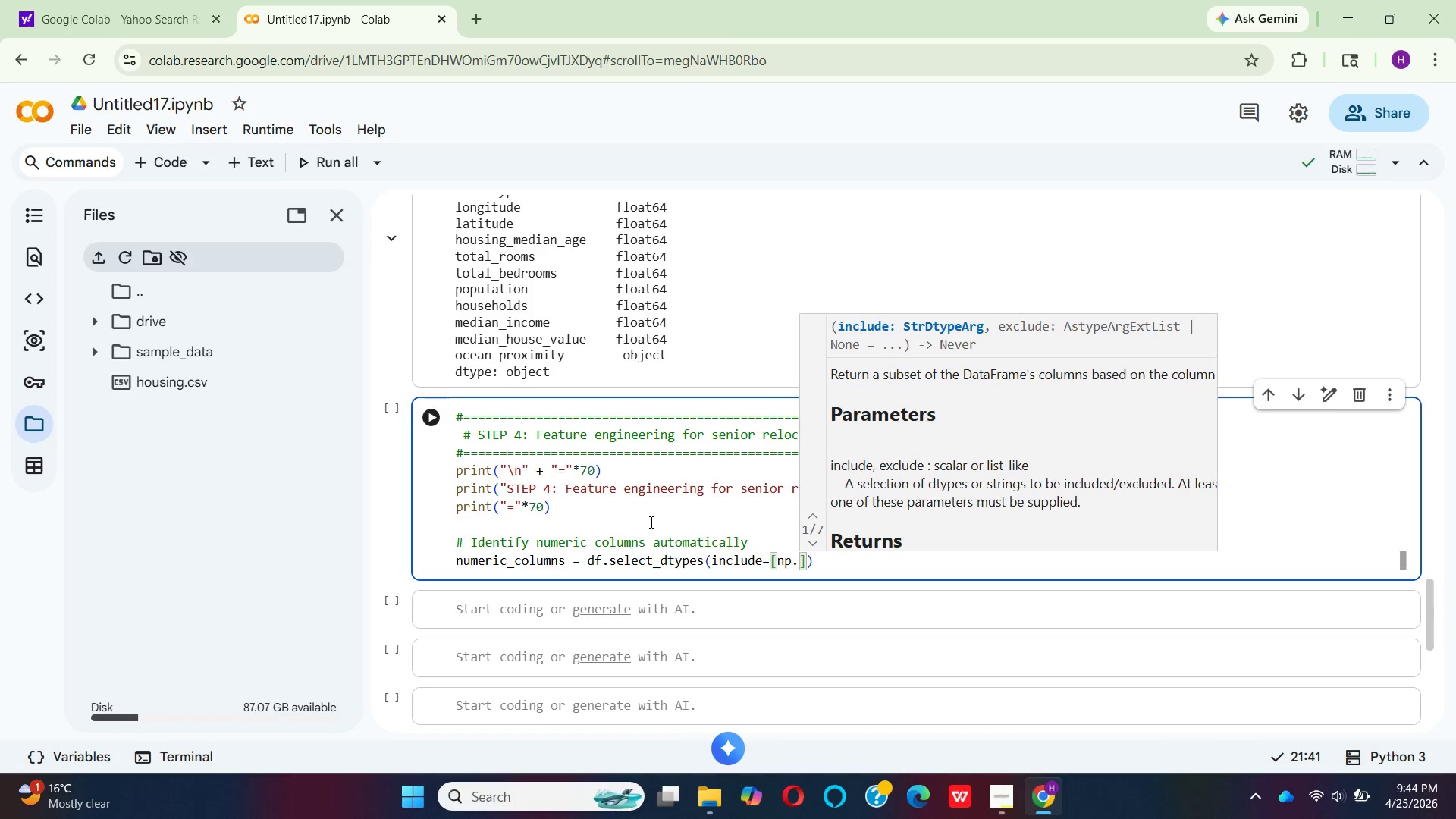 
key(N)
 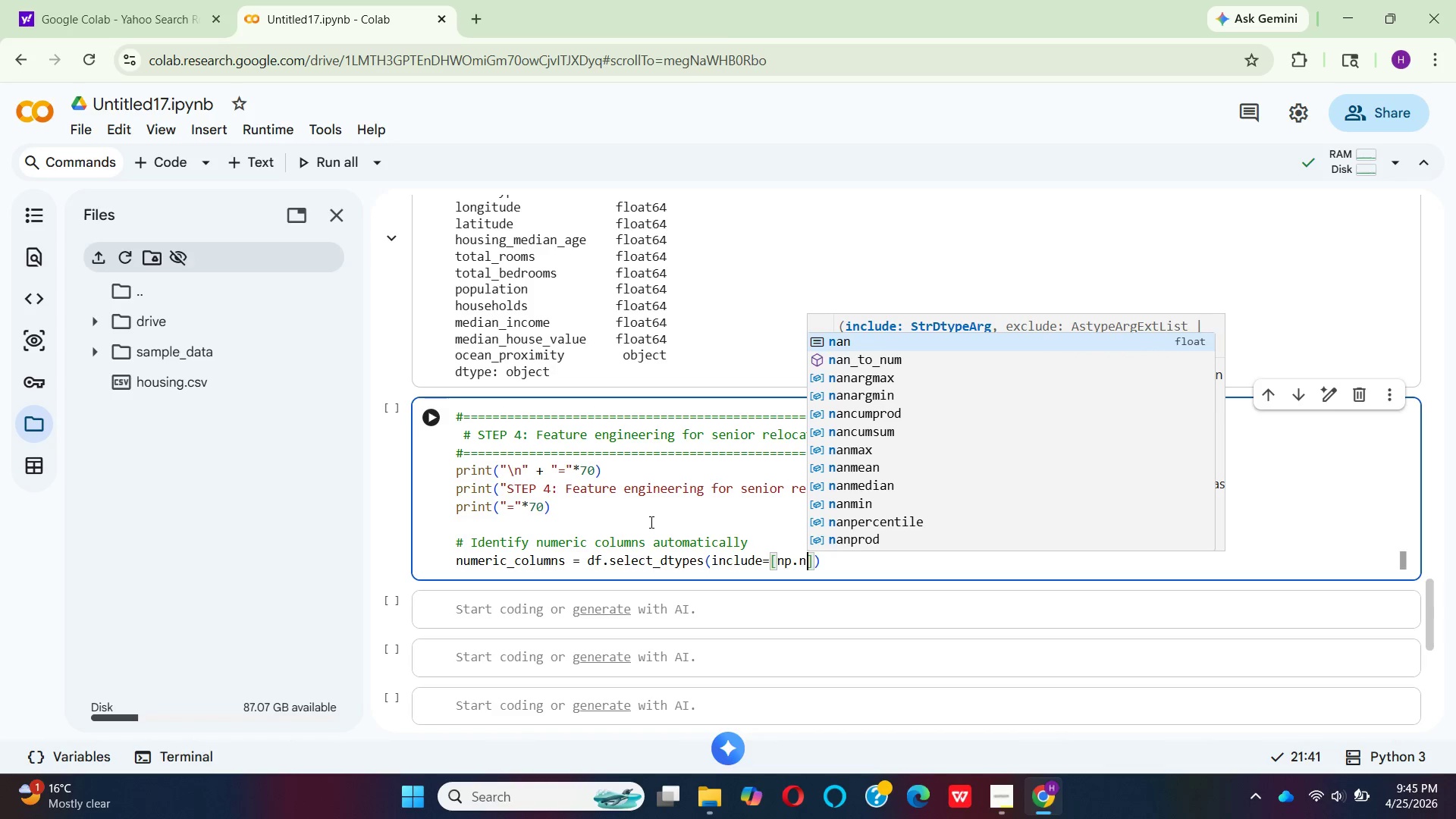 
wait(6.55)
 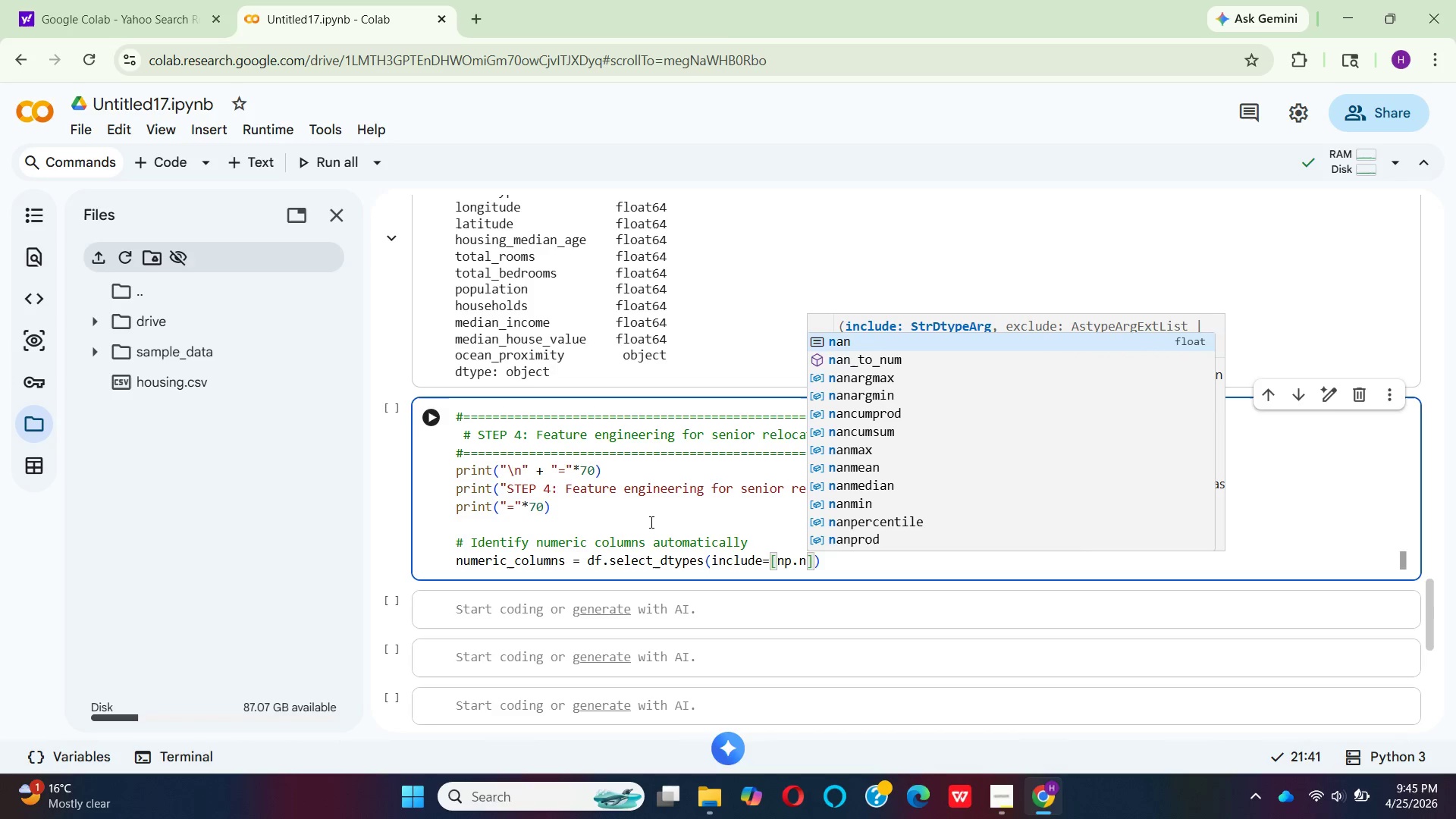 
type(um)
 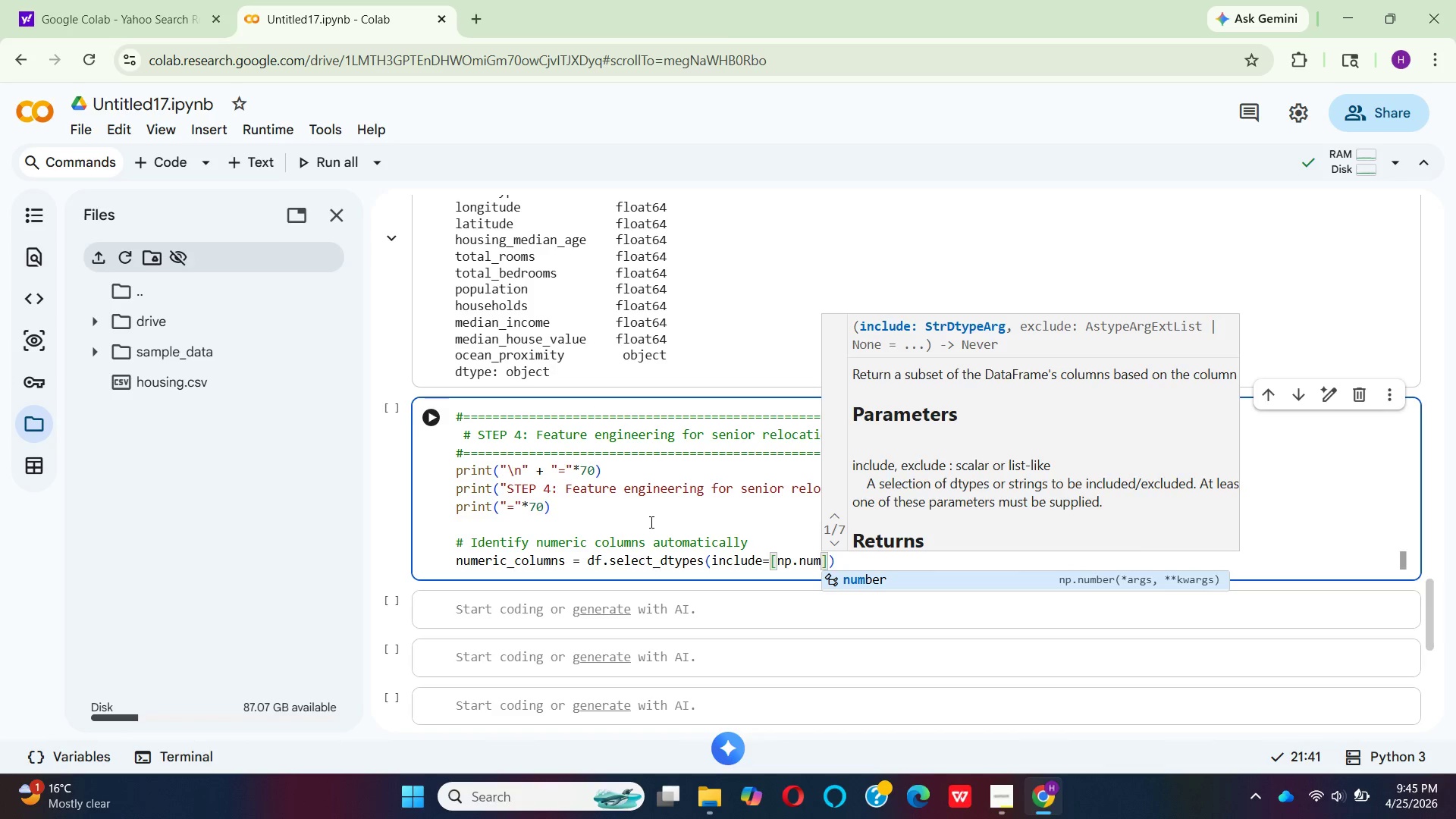 
wait(6.02)
 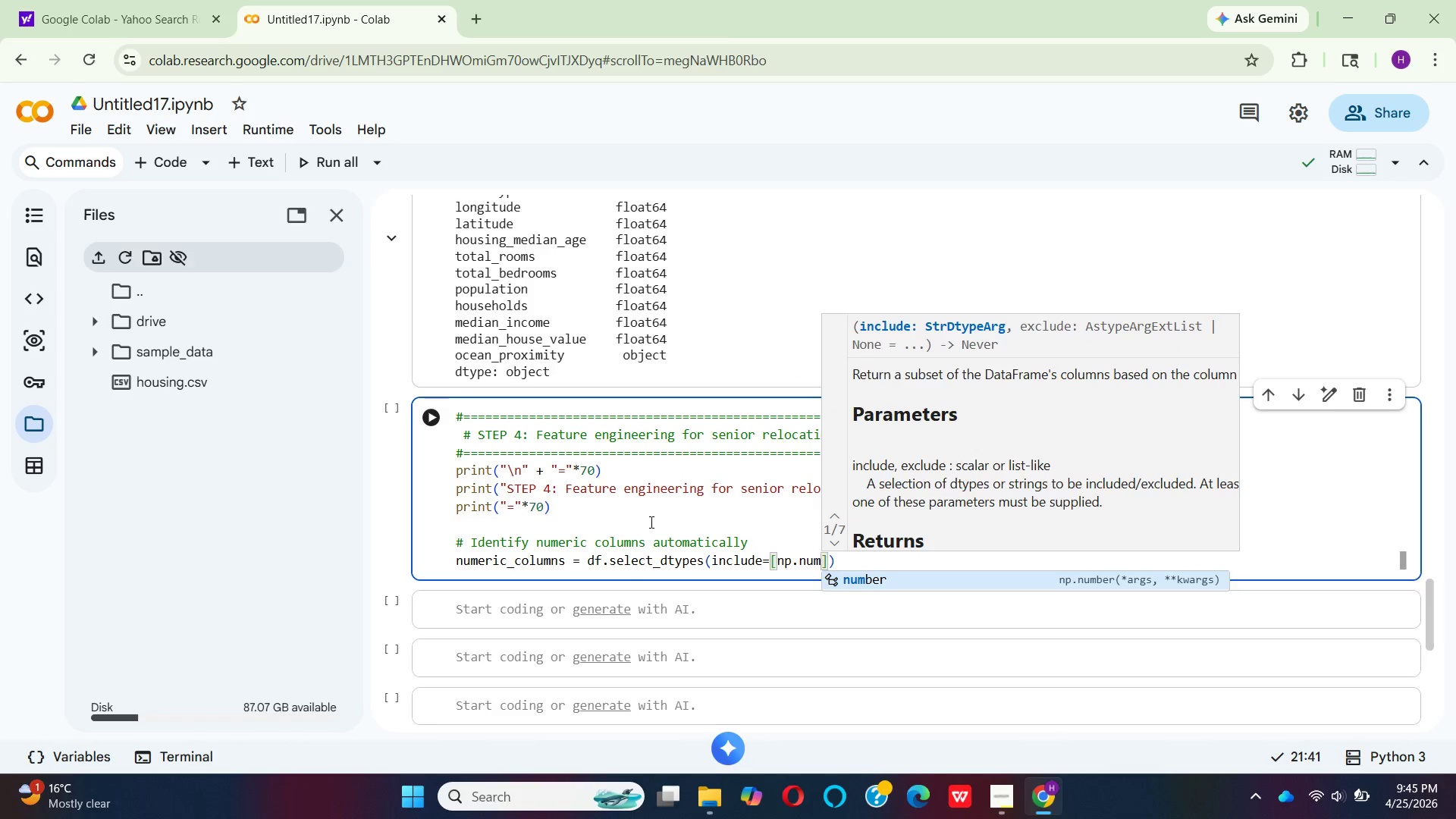 
key(Enter)
 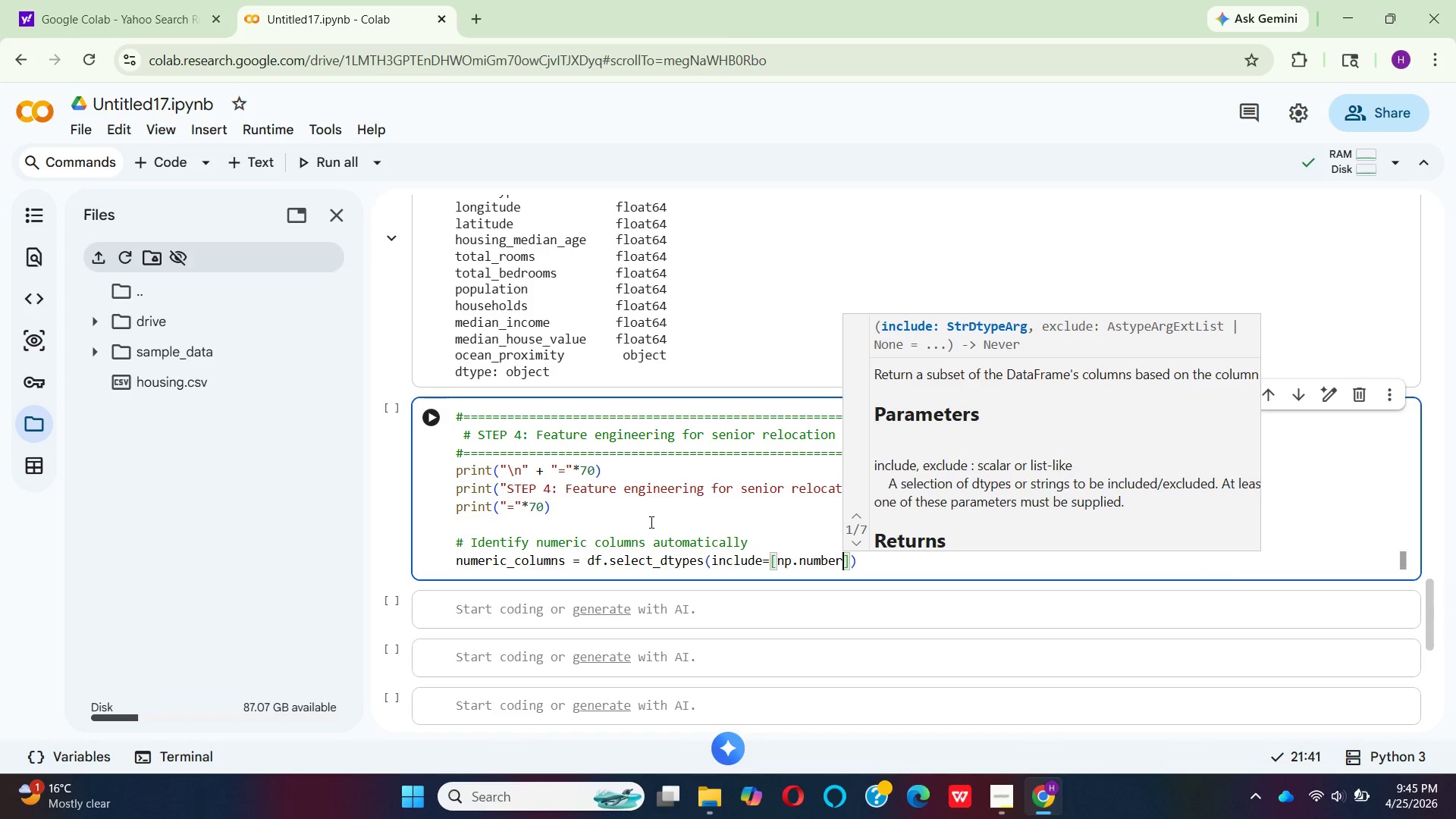 
wait(5.91)
 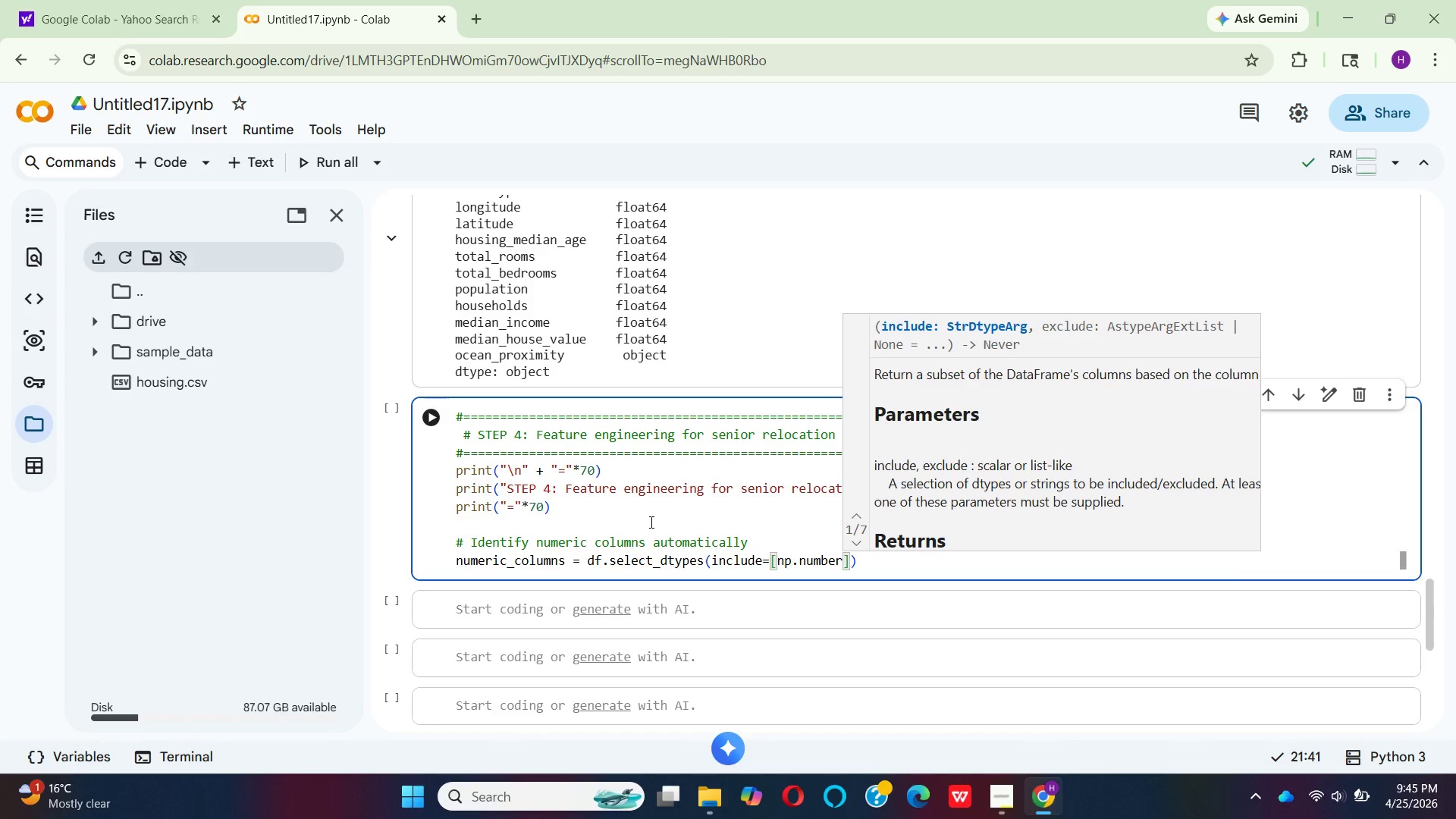 
key(ArrowRight)
 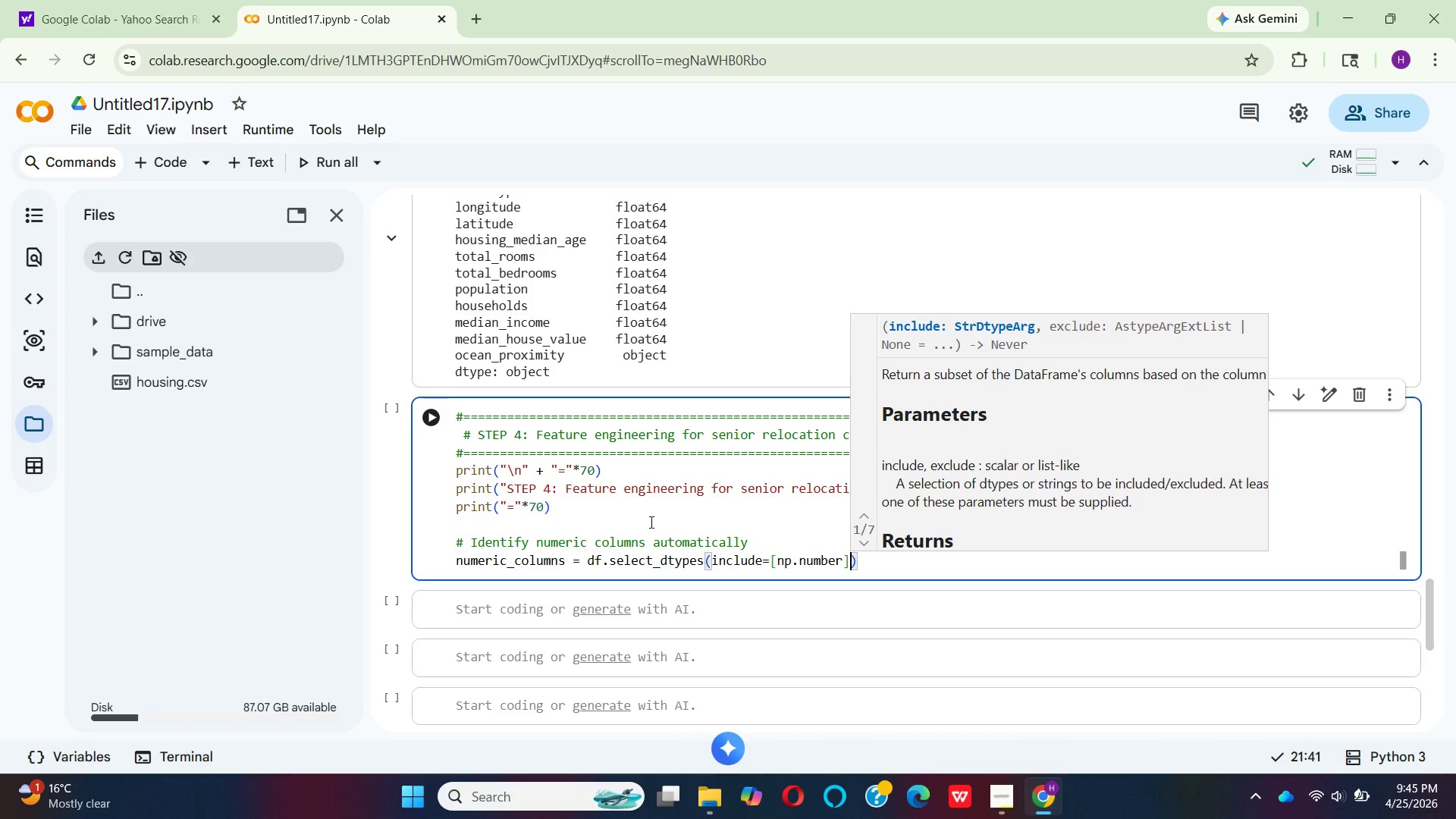 
key(ArrowRight)
 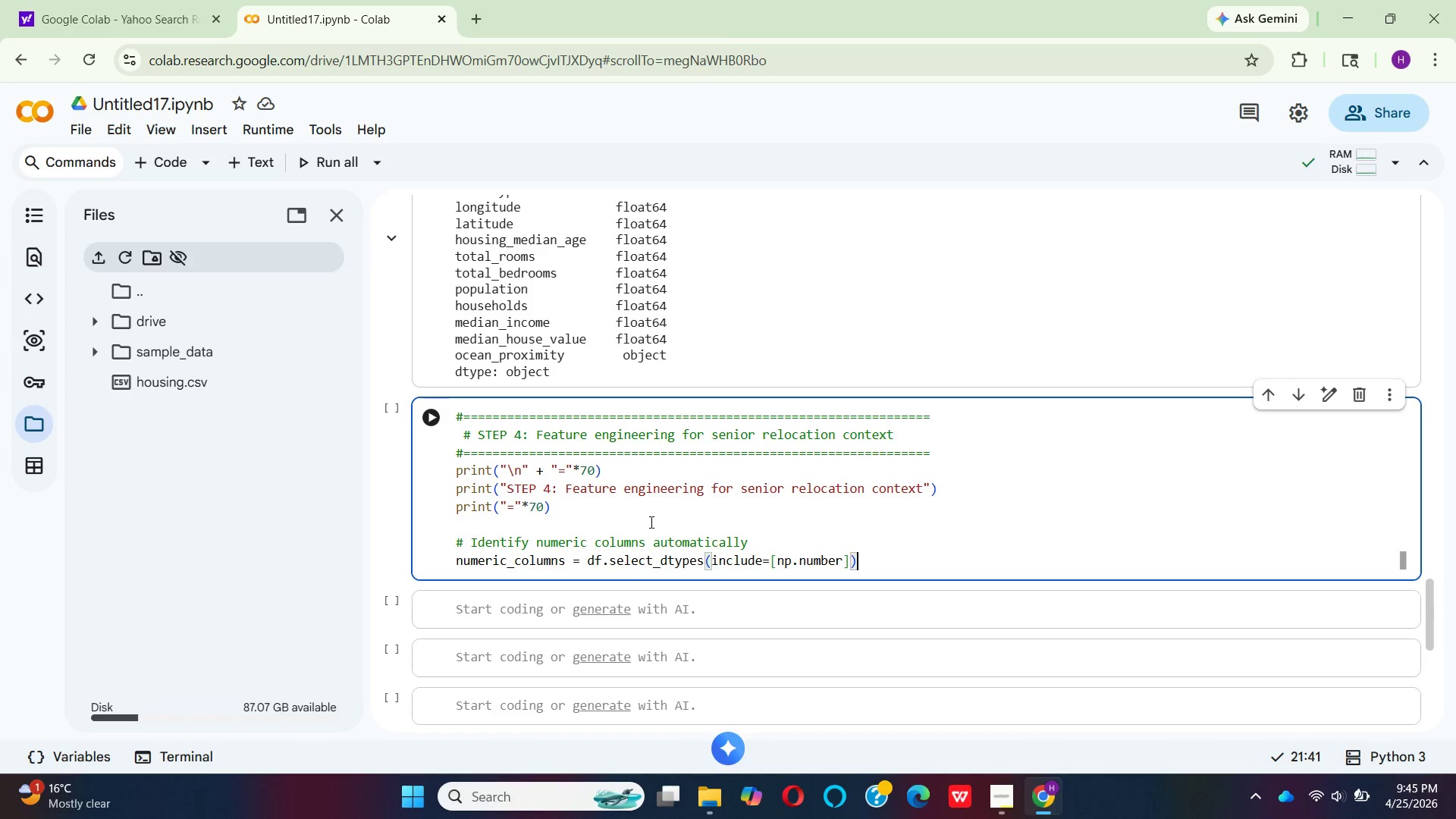 
wait(11.28)
 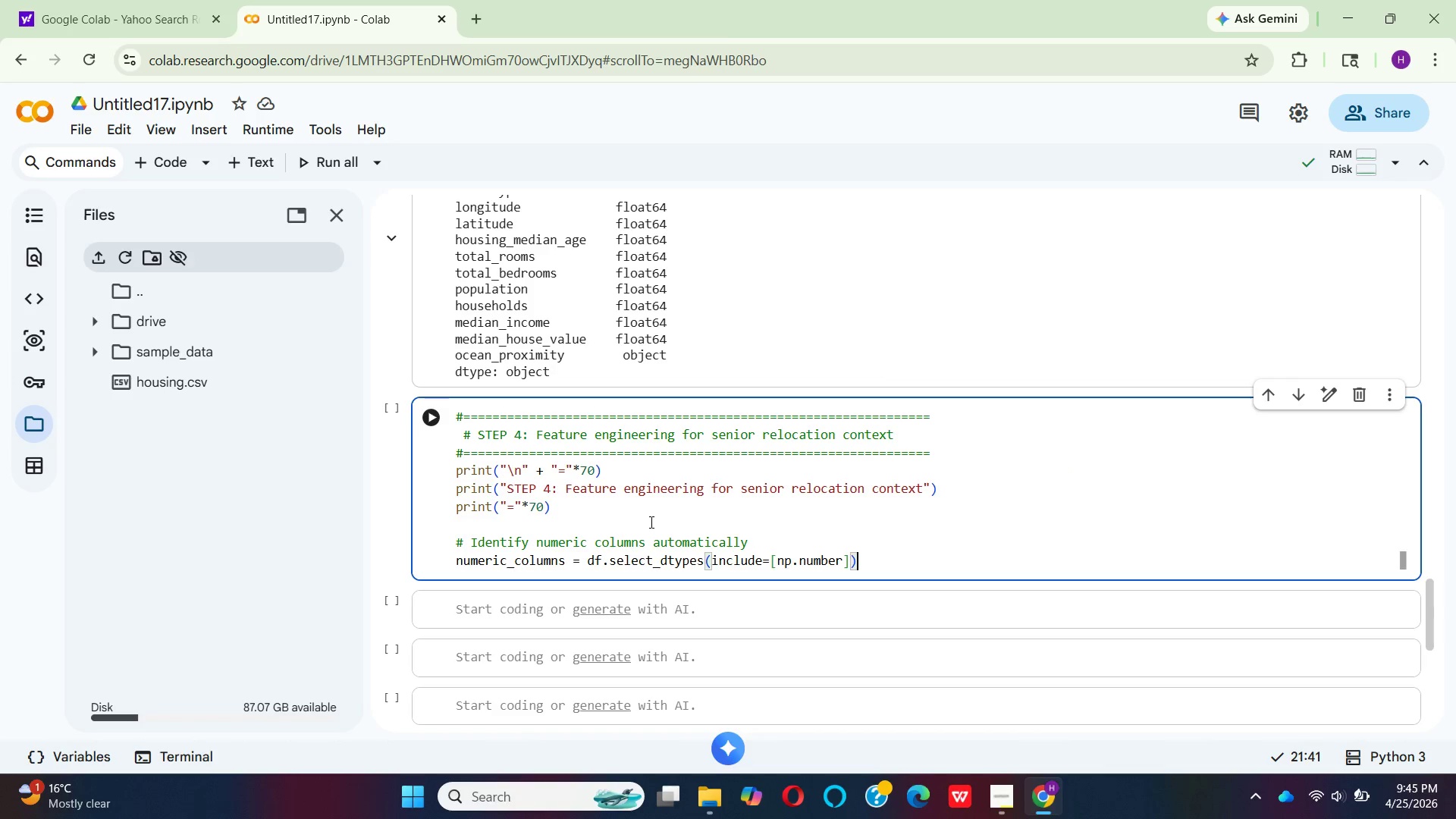 
type(.coluns)
 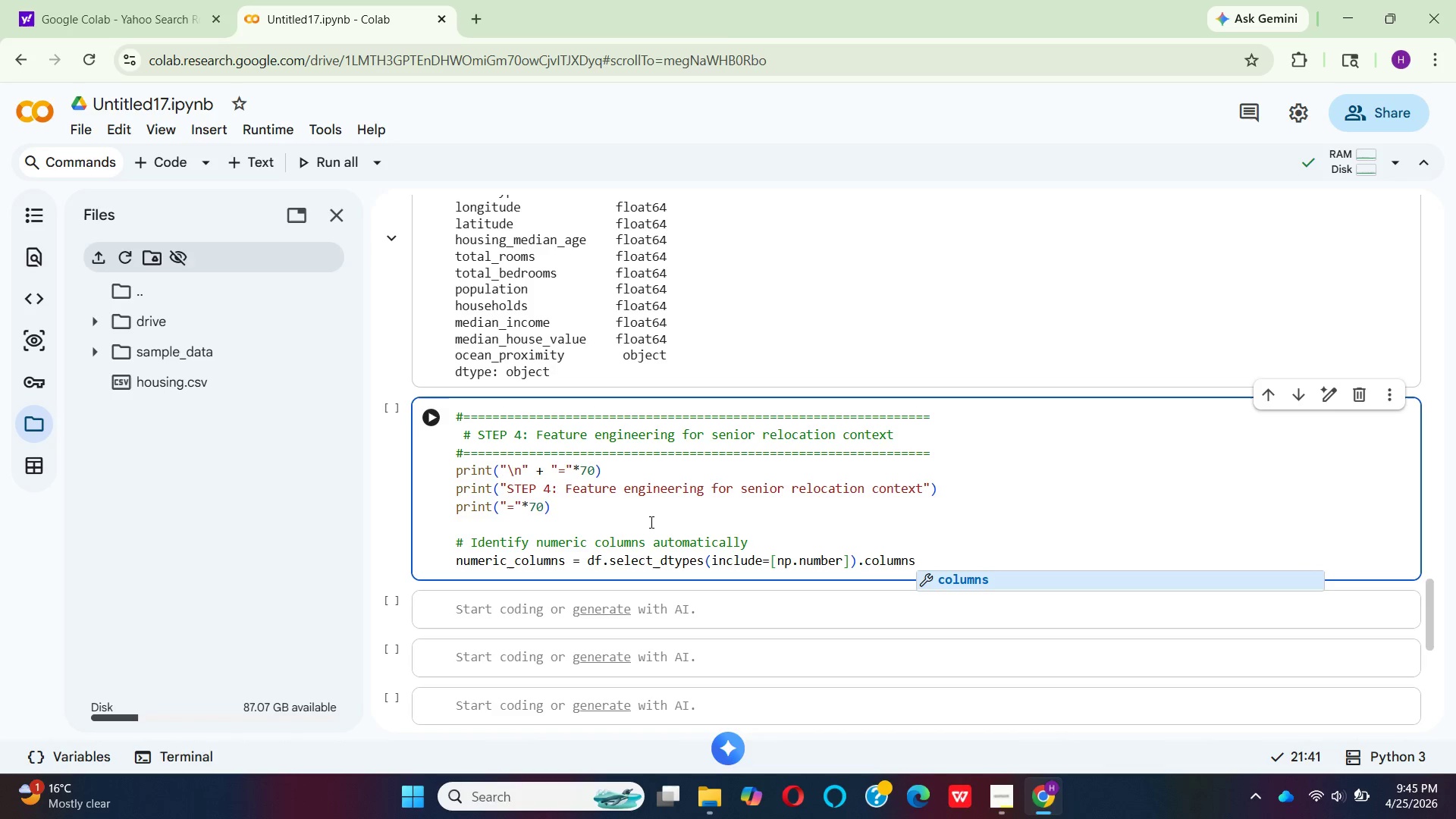 
hold_key(key=M, duration=0.31)
 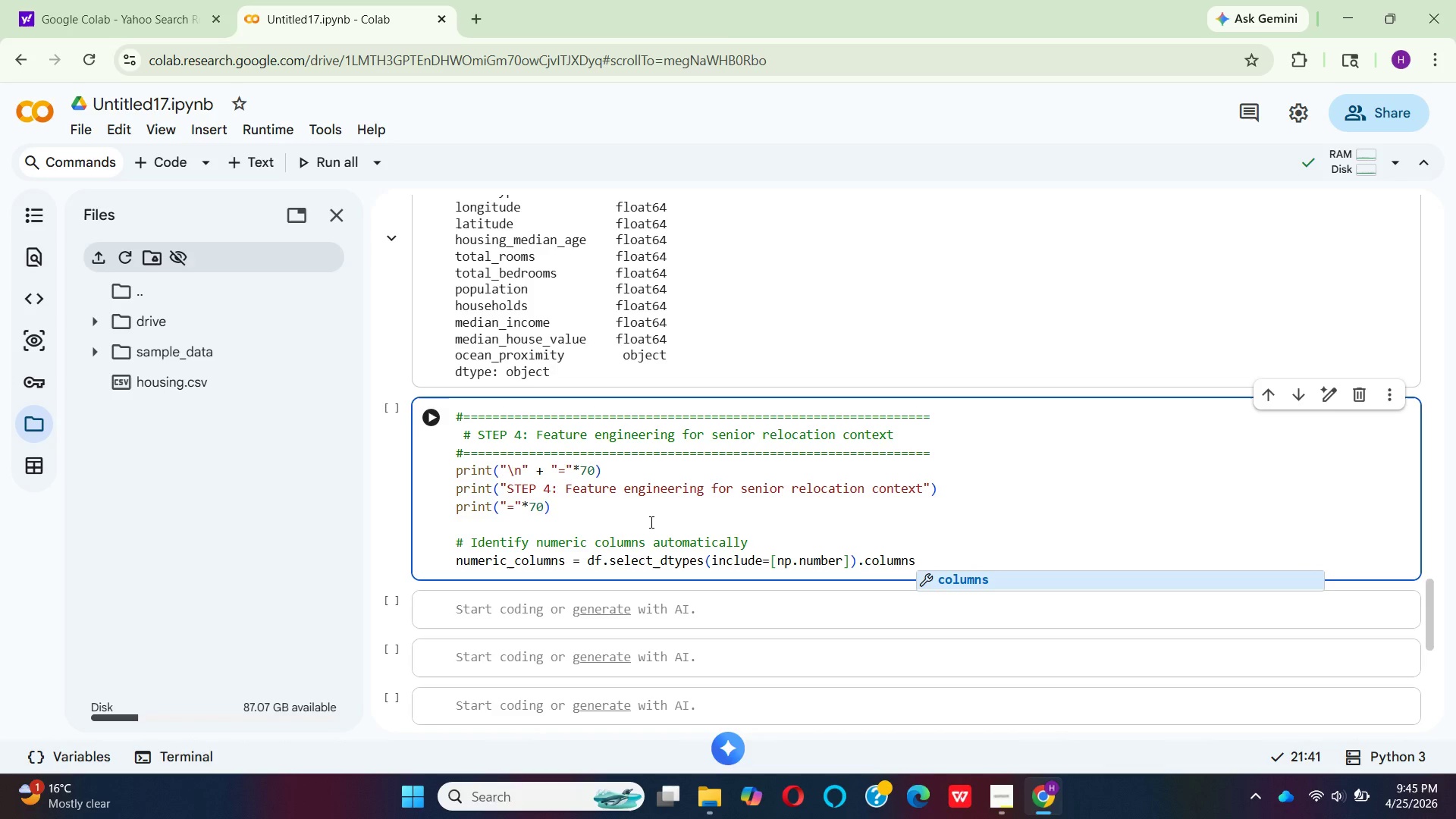 
key(Enter)
 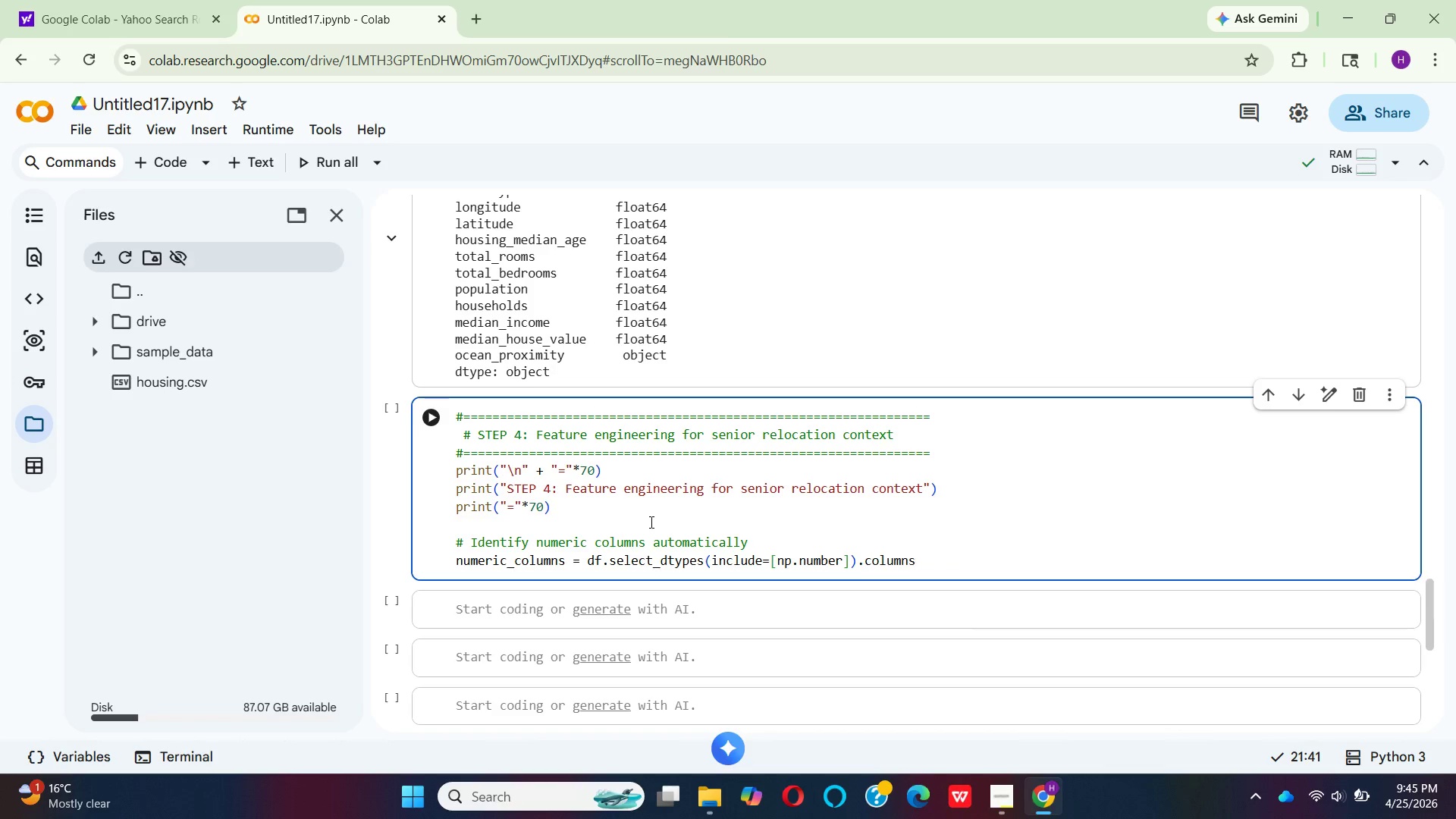 
type(.tol)
 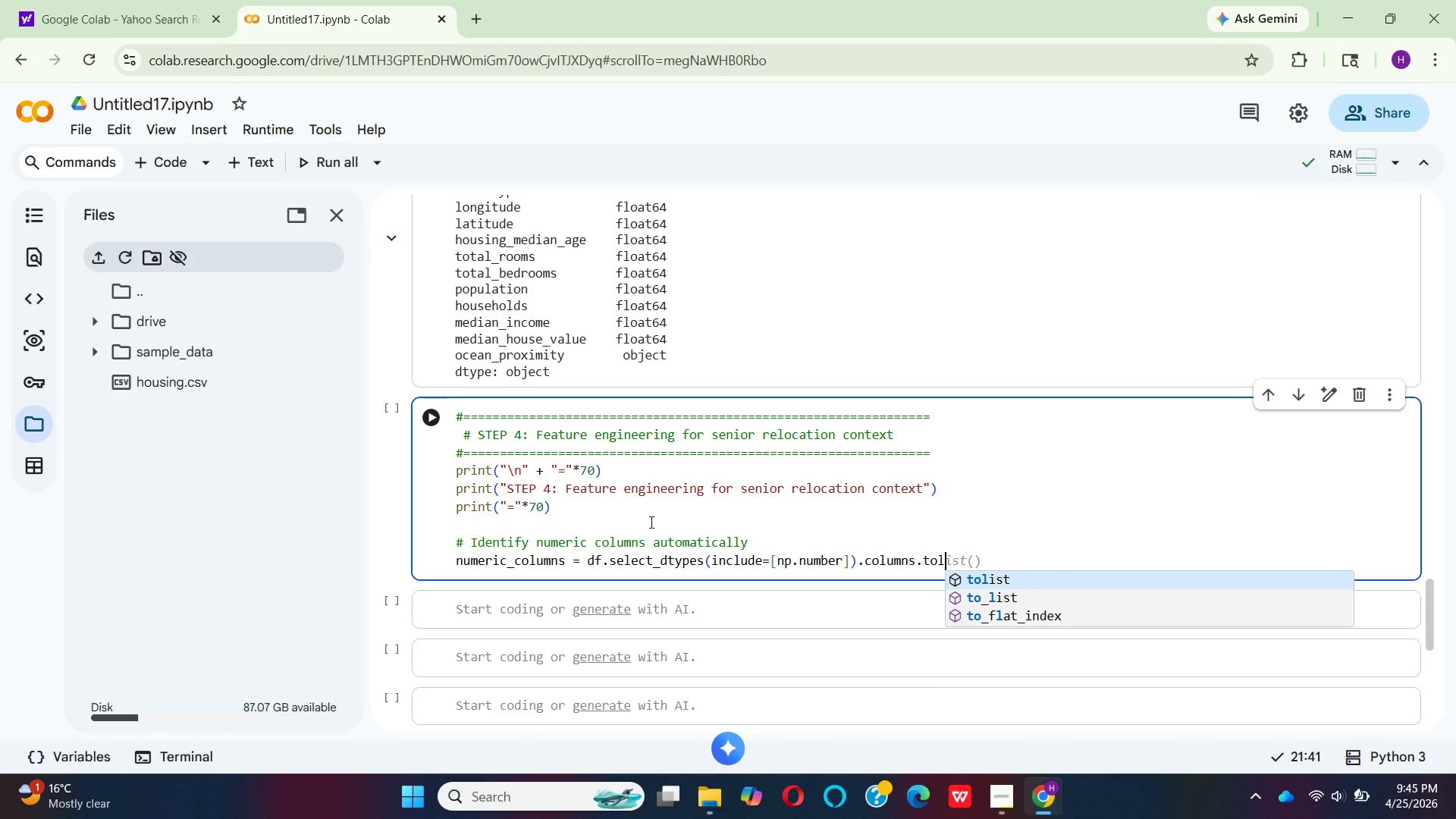 
key(Enter)
 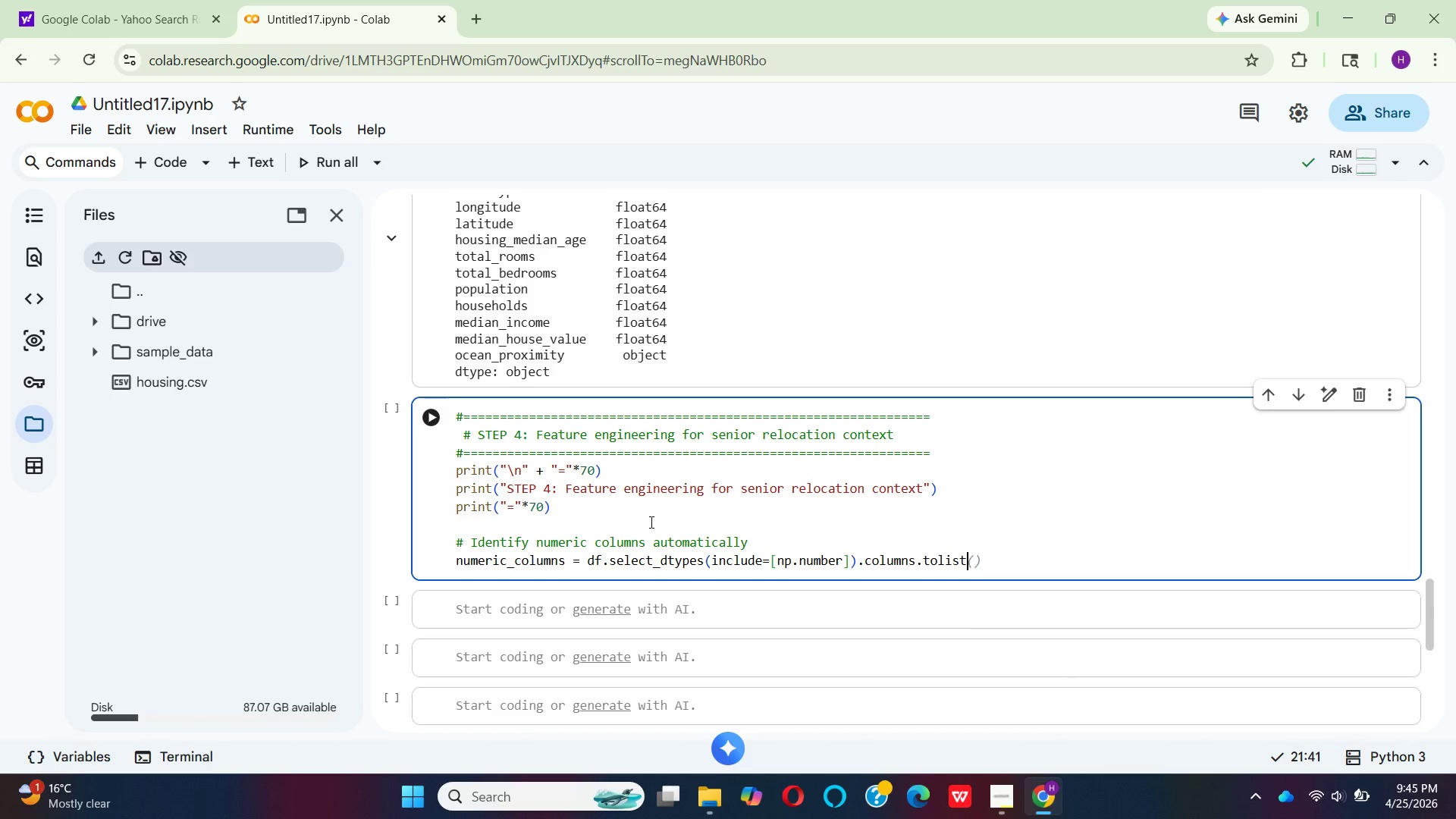 
key(Shift+9)
 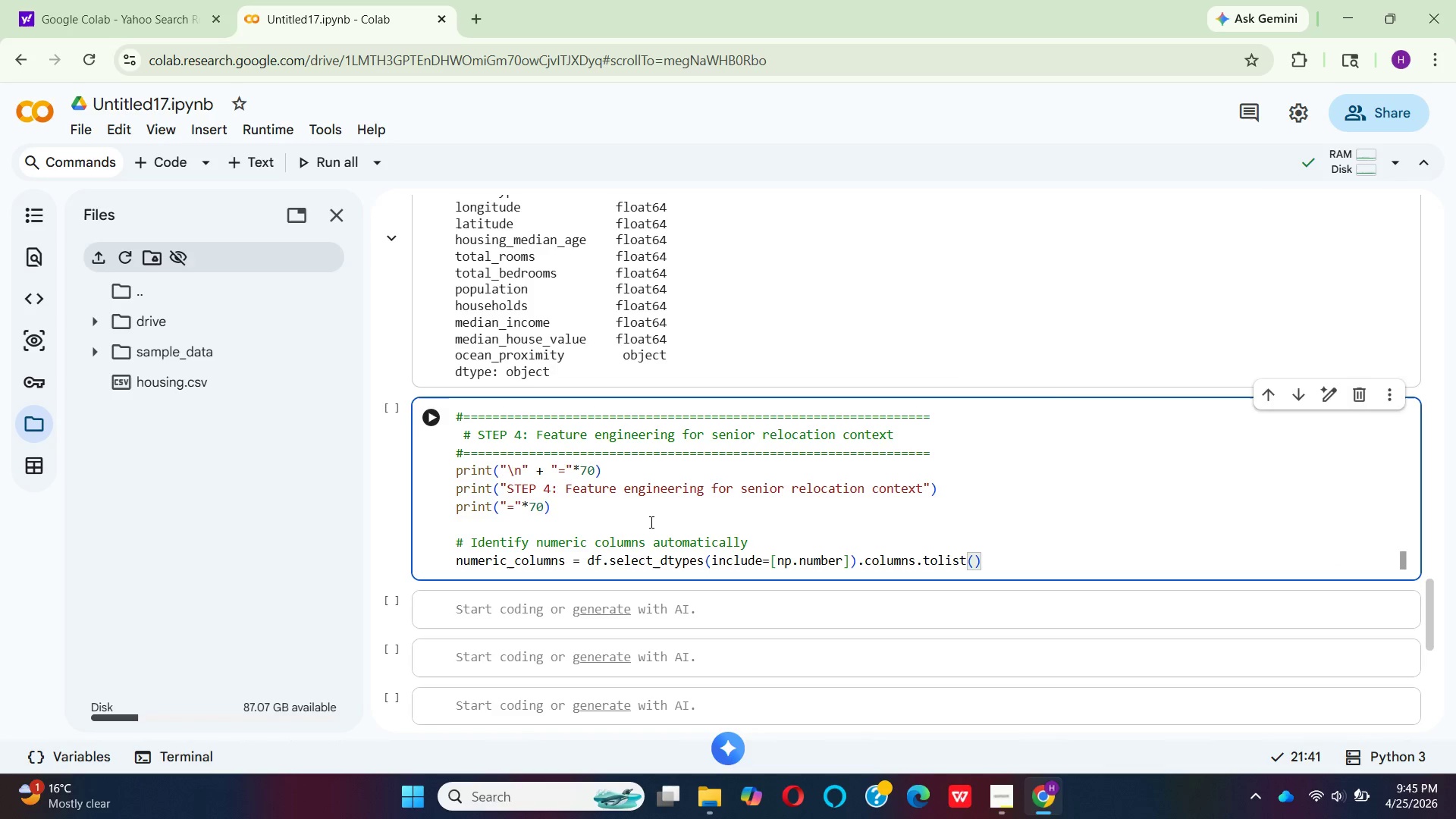 
key(ArrowRight)
 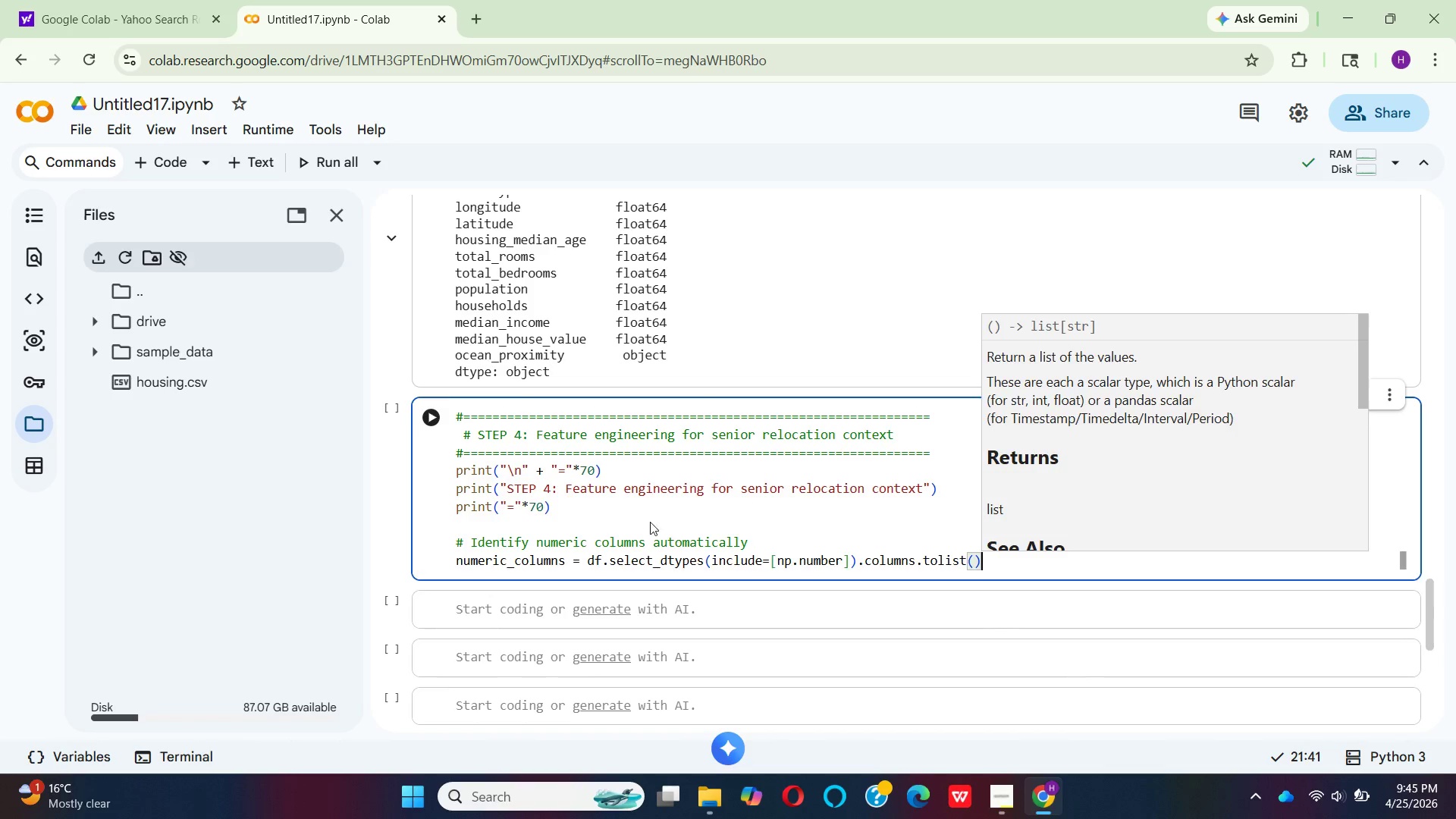 
key(Enter)
 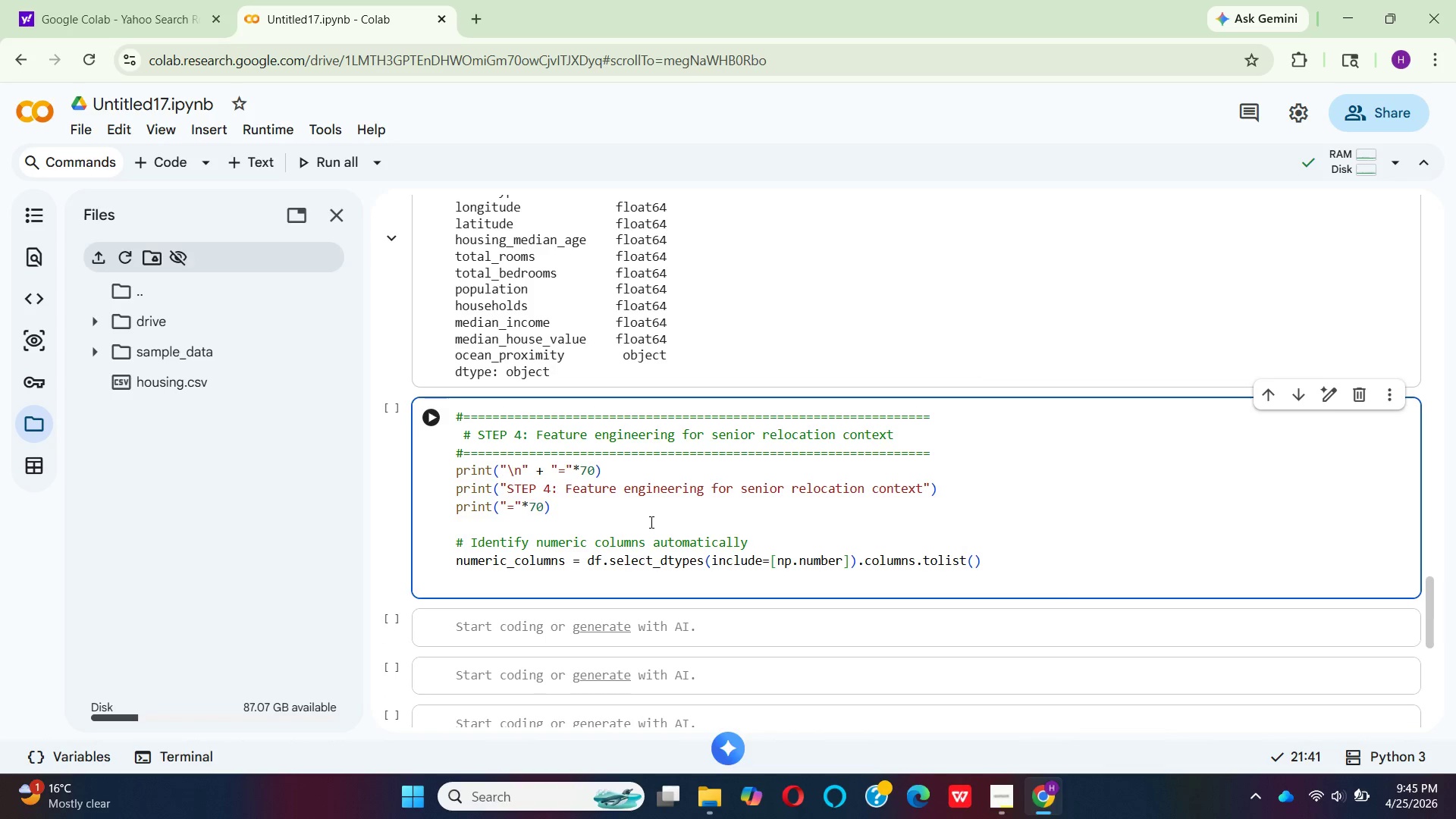 
type(print()
 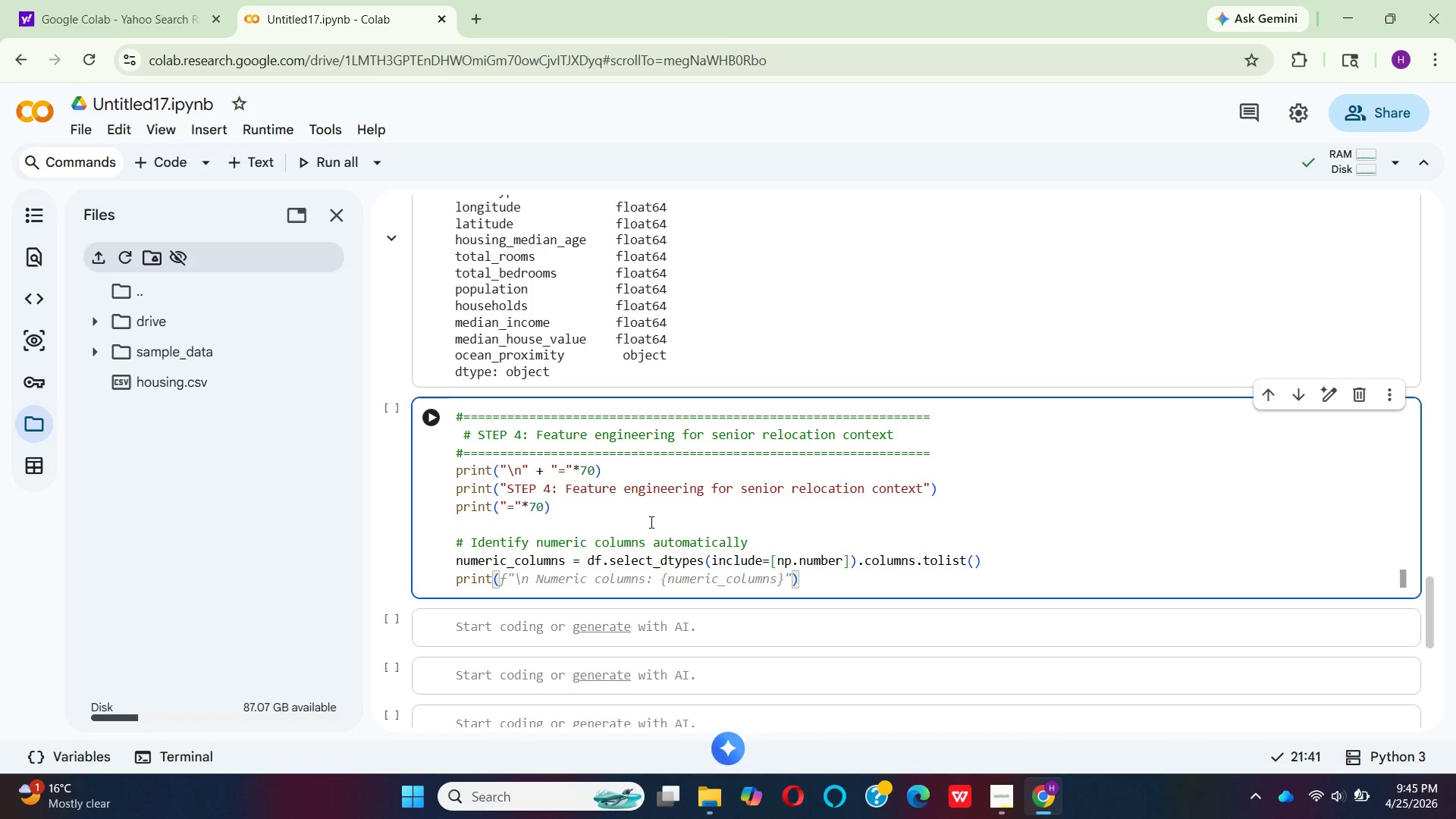 
type(f"Numeric columns found: )
 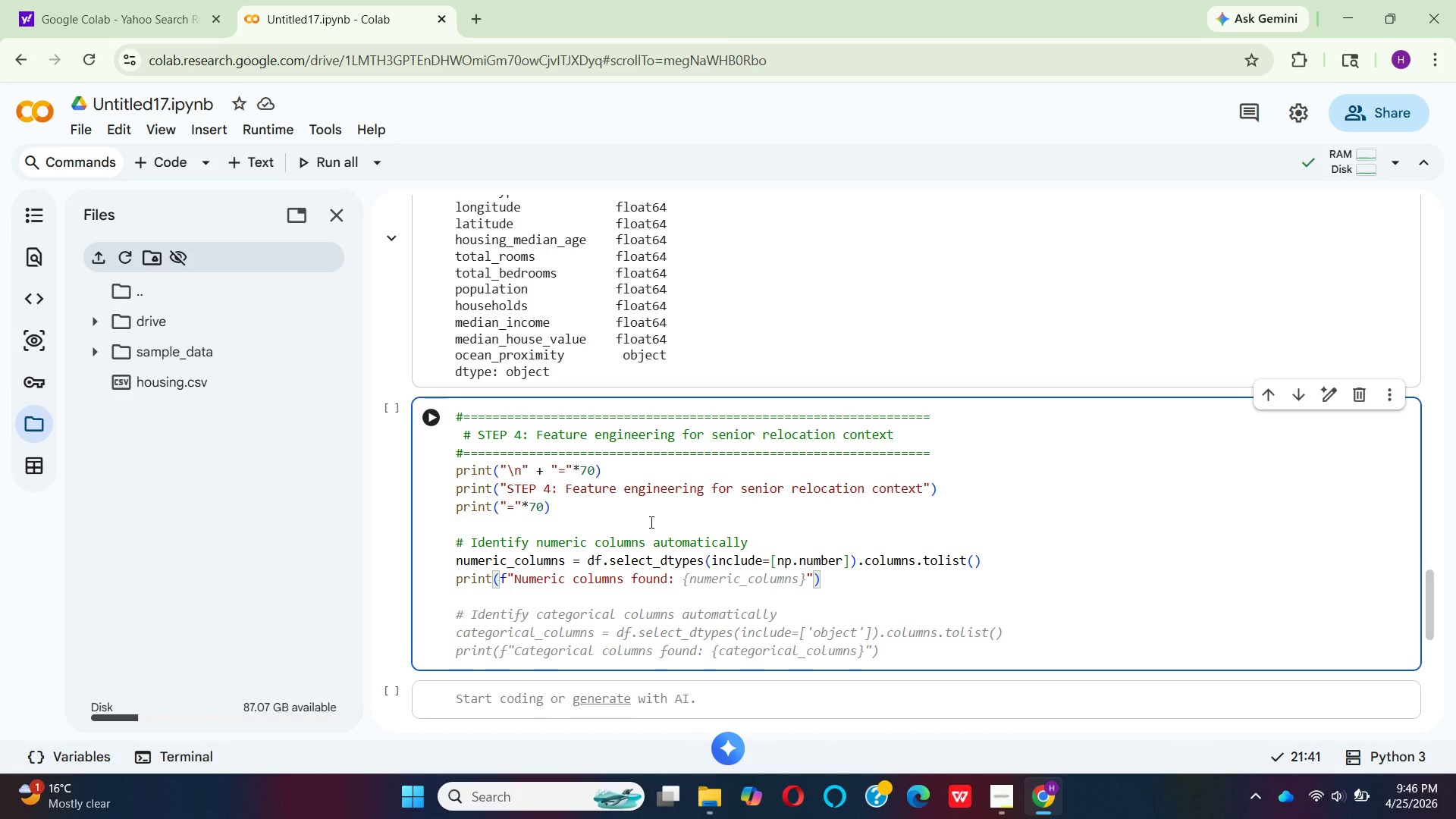 
wait(5.11)
 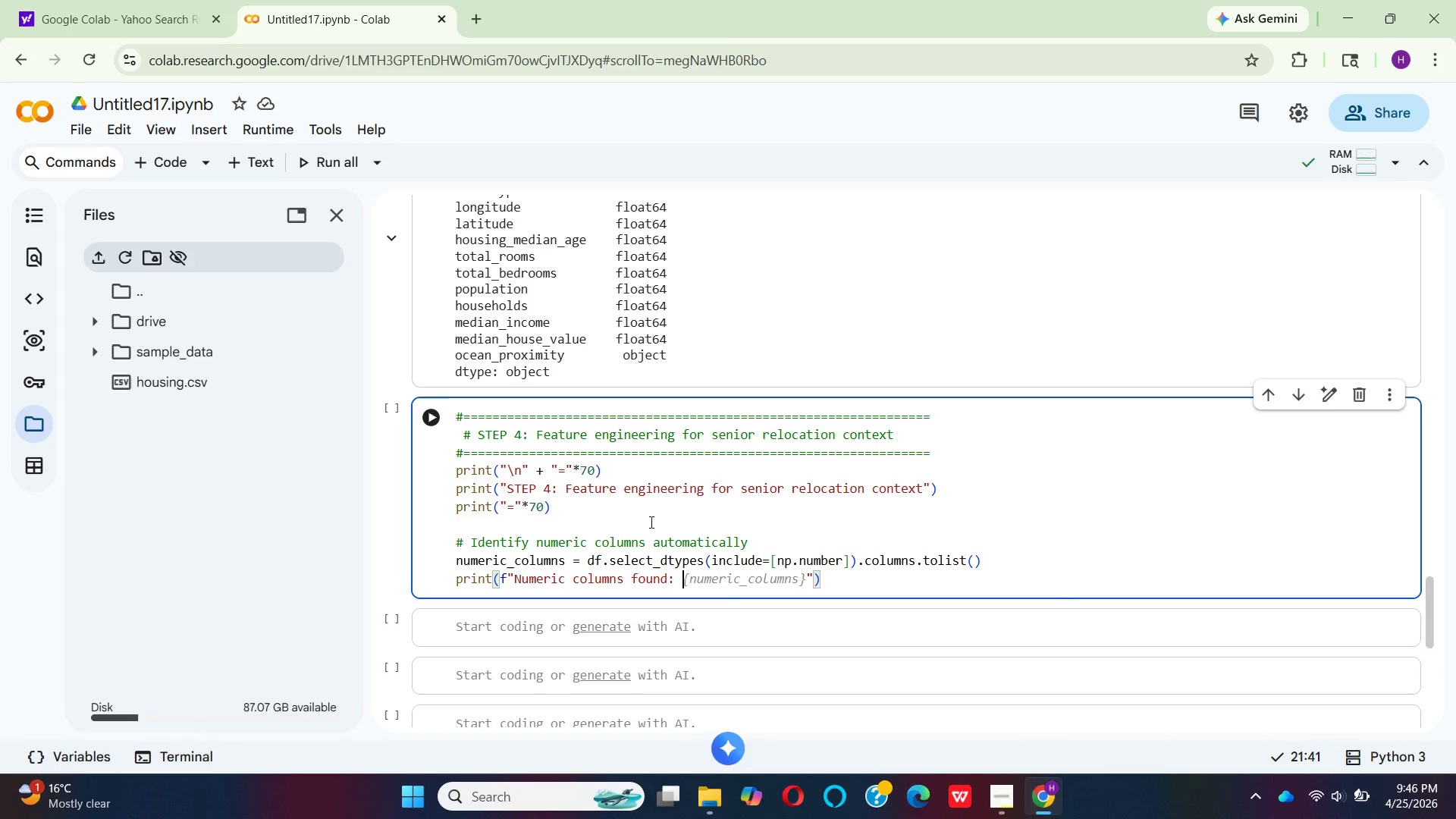 
left_click([770, 560])
 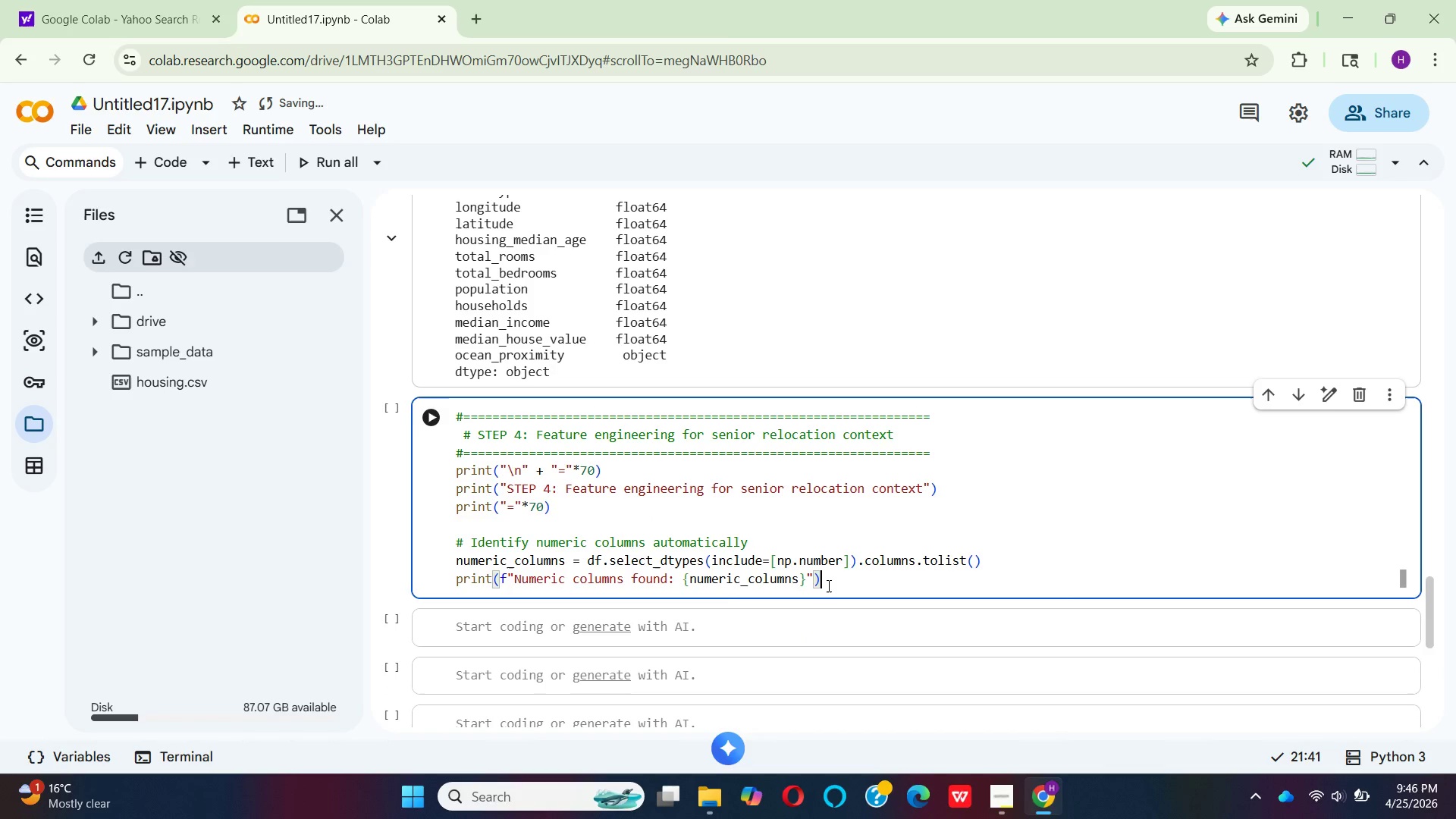 
left_click([829, 585])
 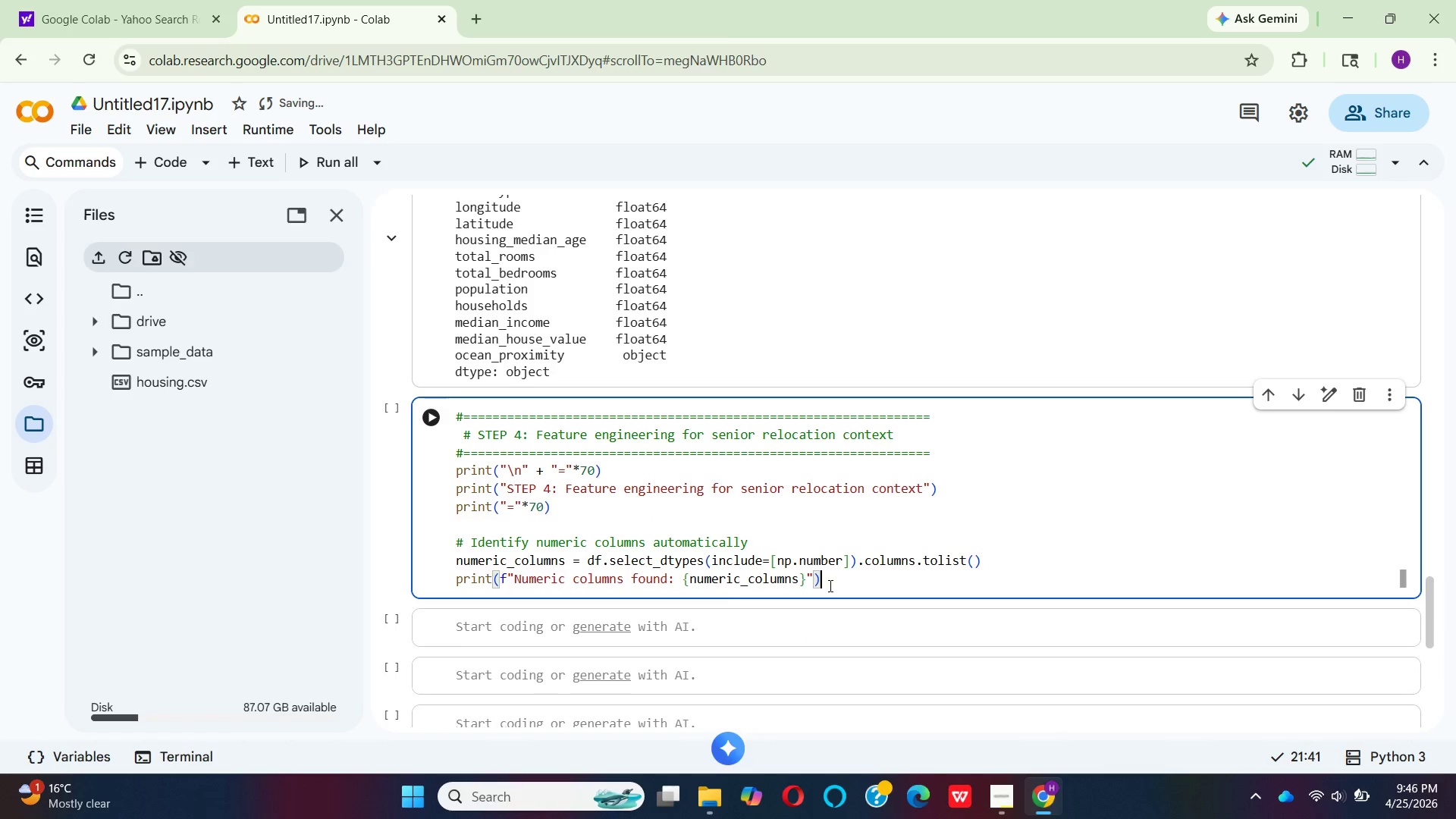 
key(Enter)
 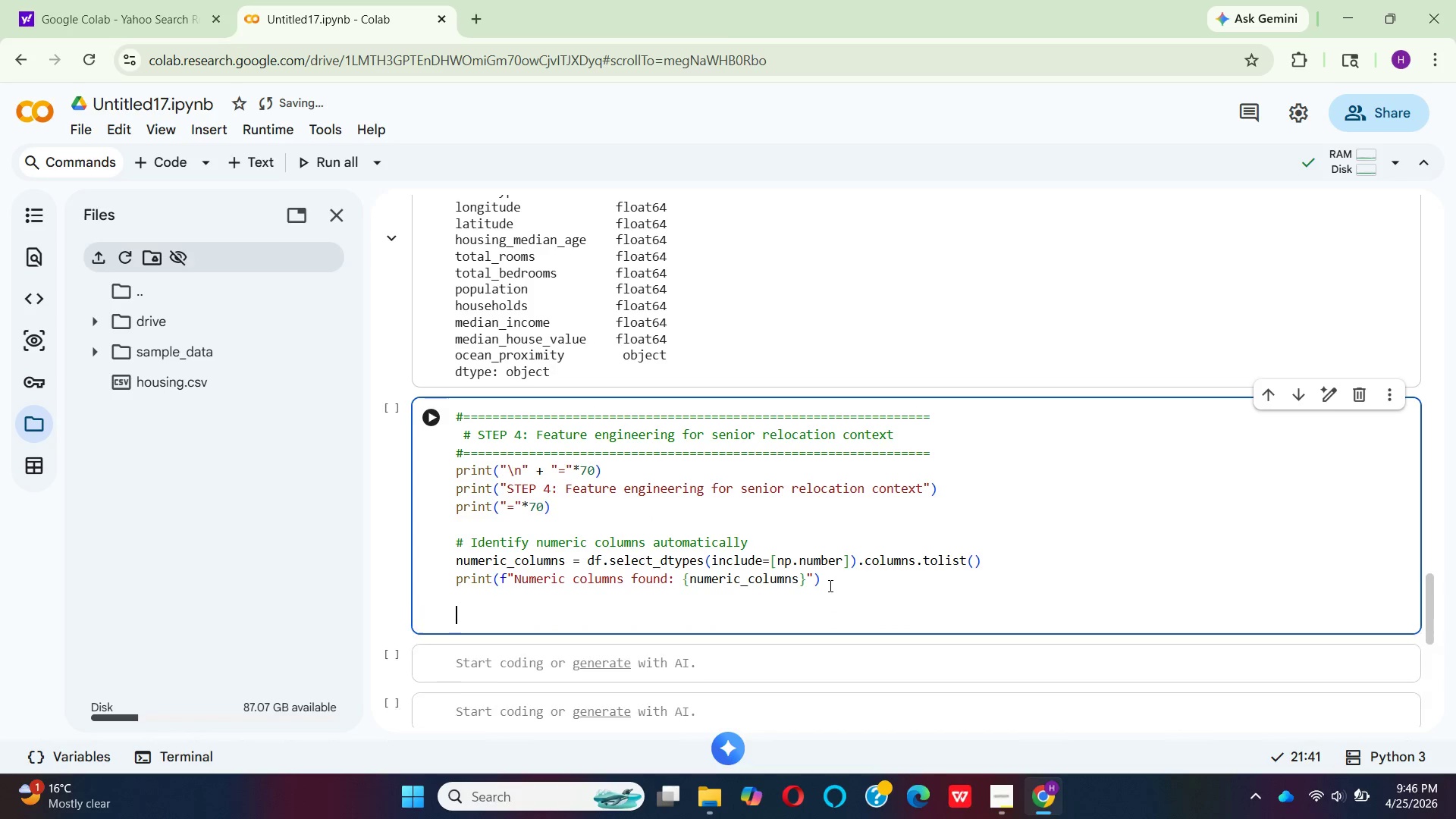 
key(Enter)
 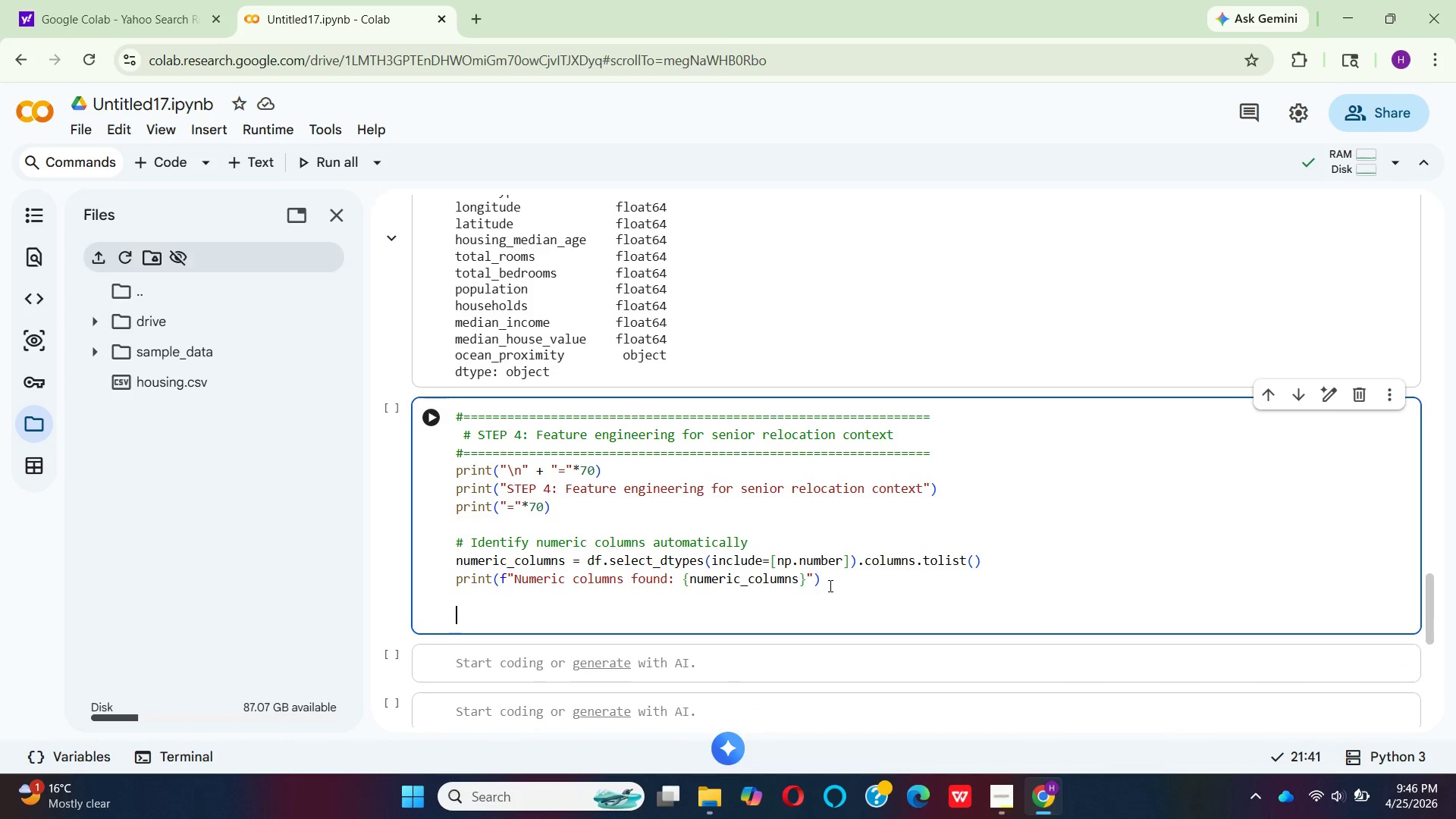 
type(# create target variable: Days to Move Completiom)
key(Backspace)
type(n)
 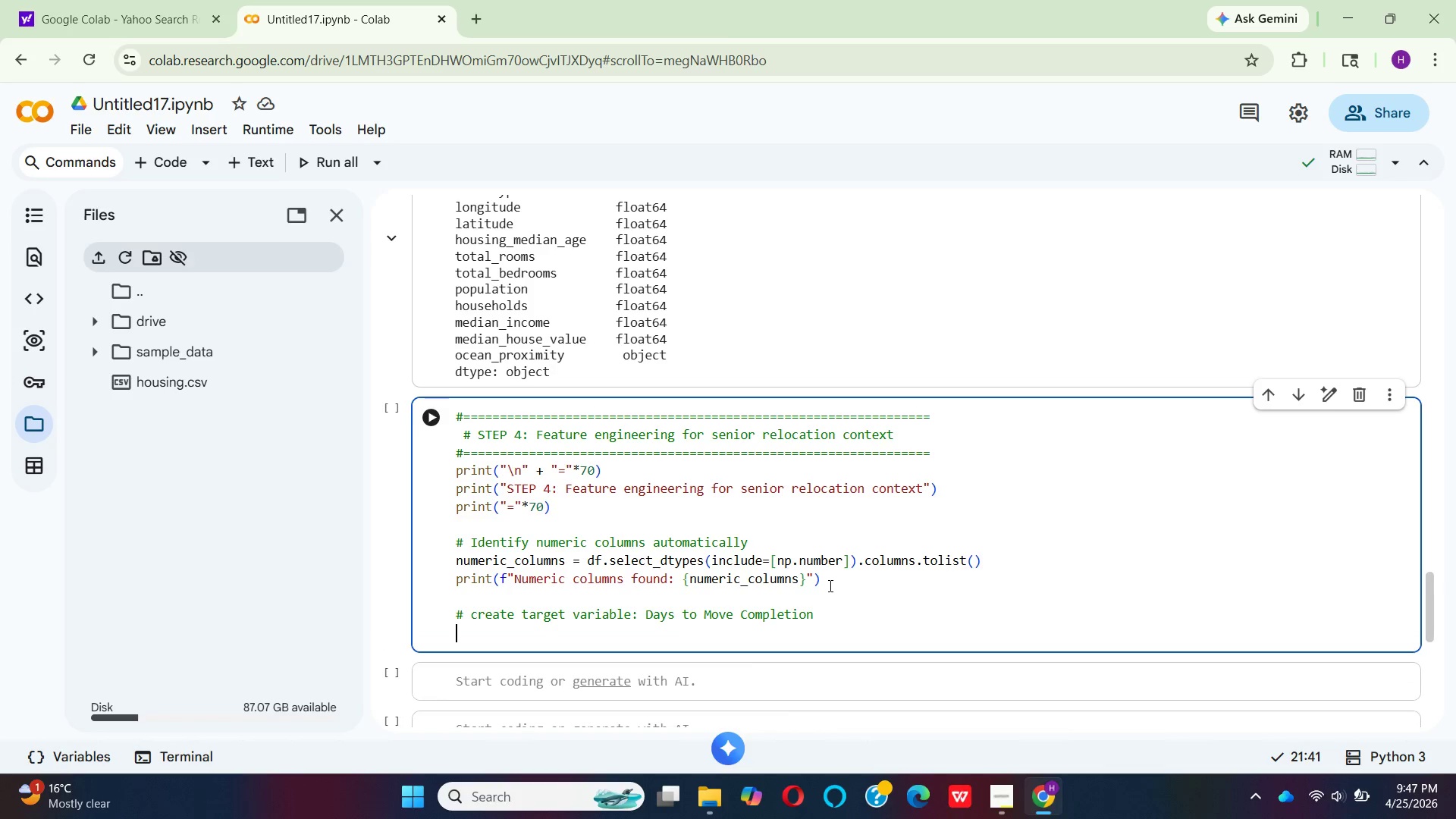 
 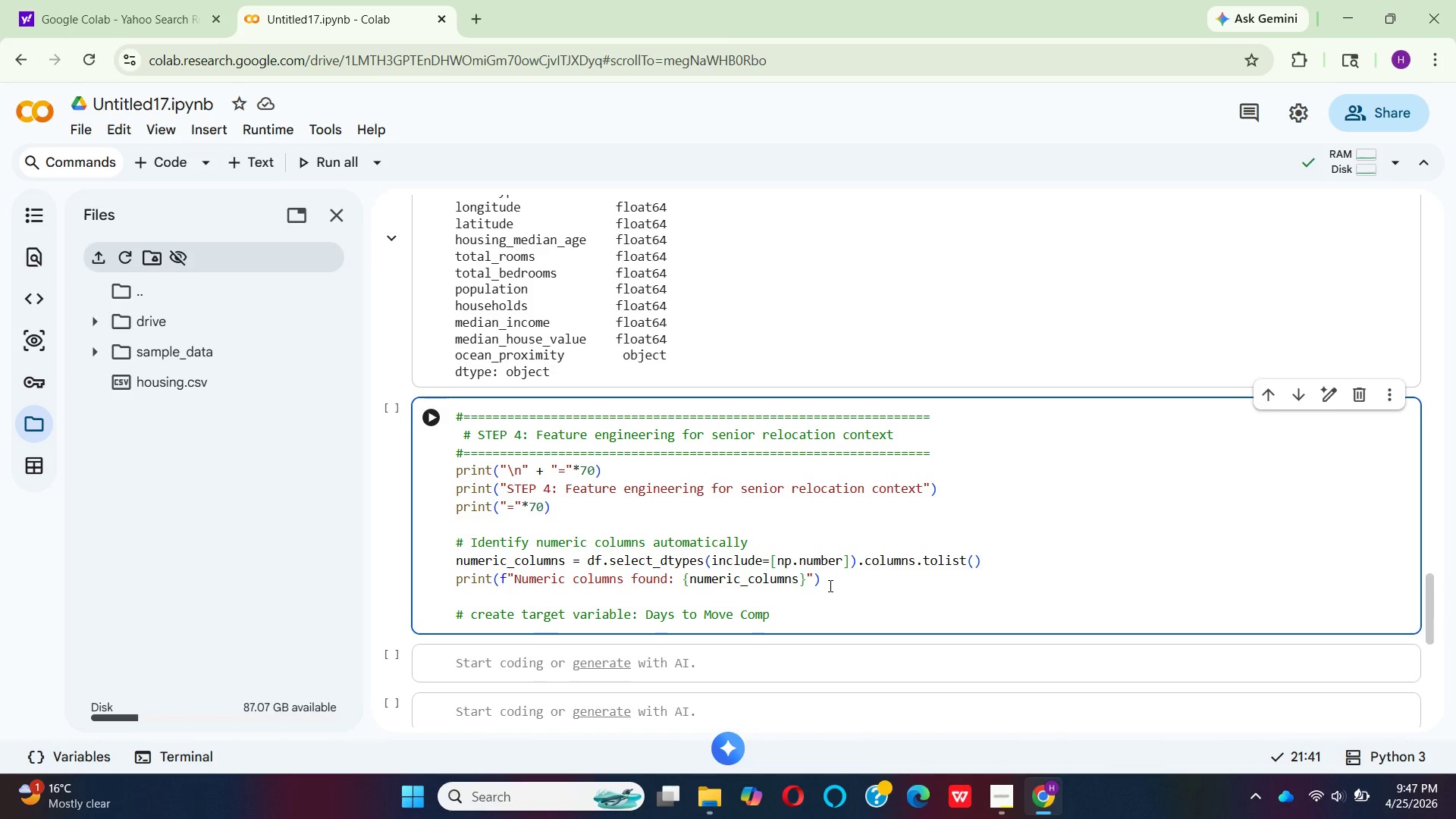 
key(Enter)
 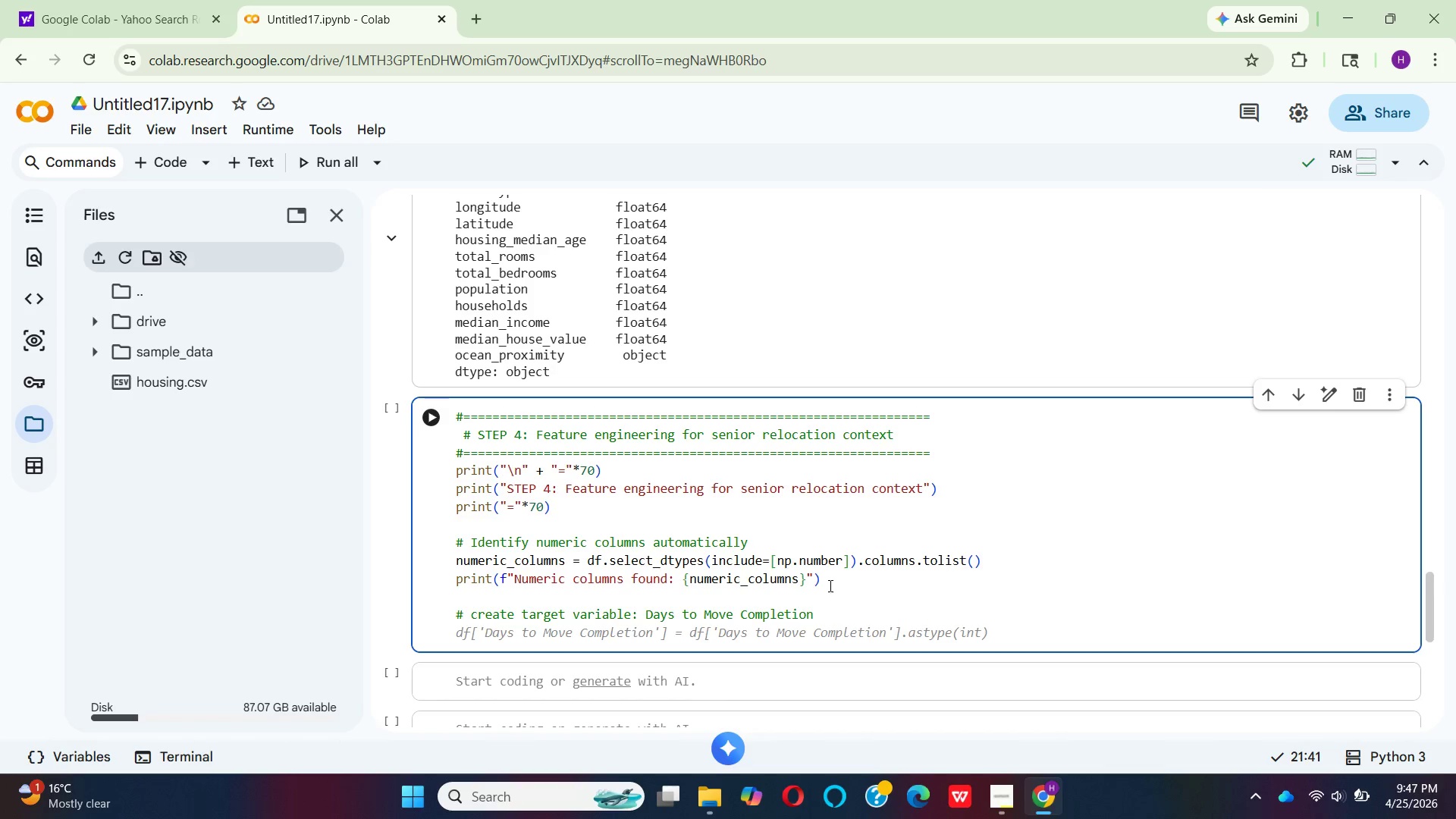 
type(np.r)
 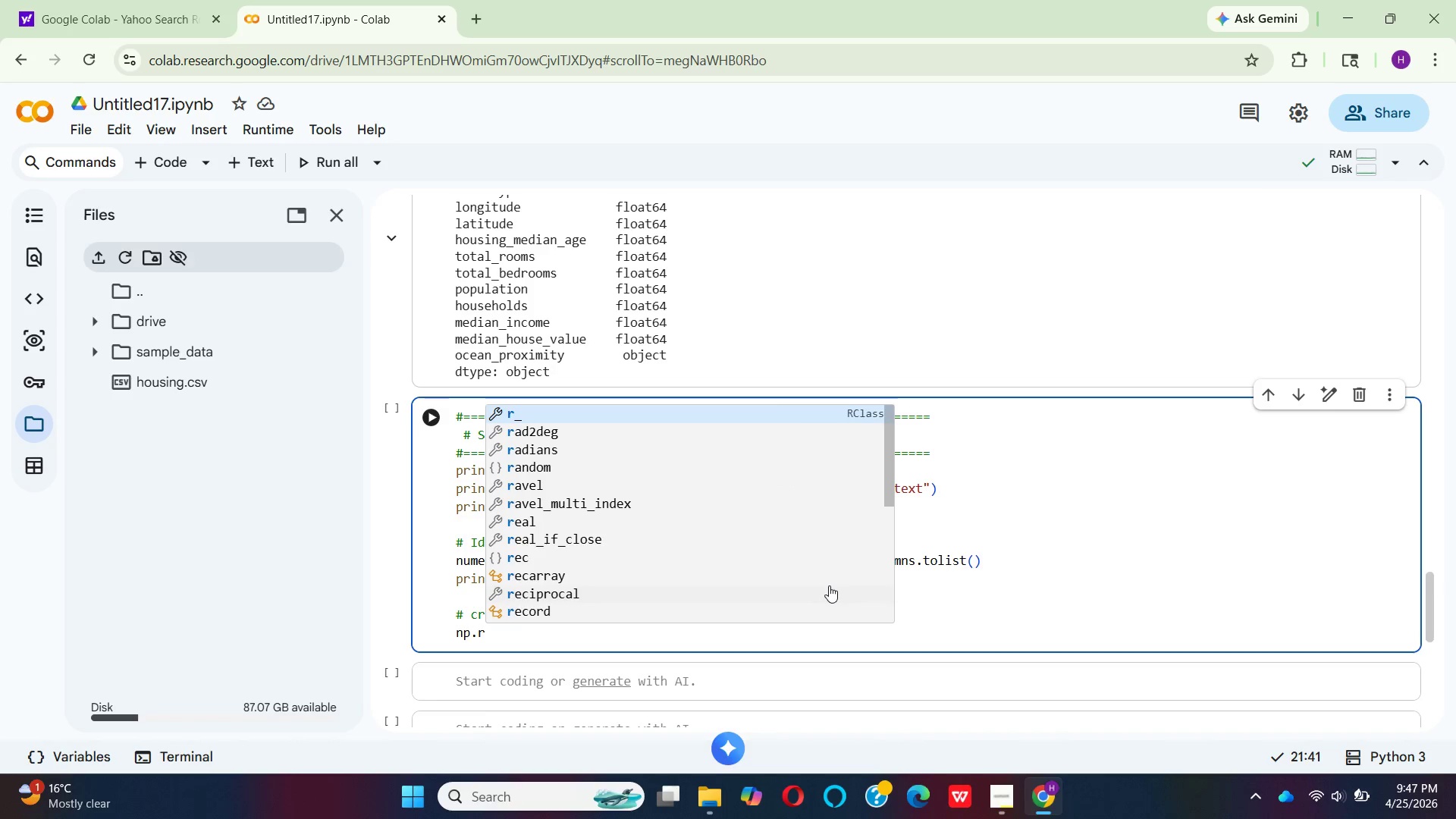 
key(ArrowDown)
 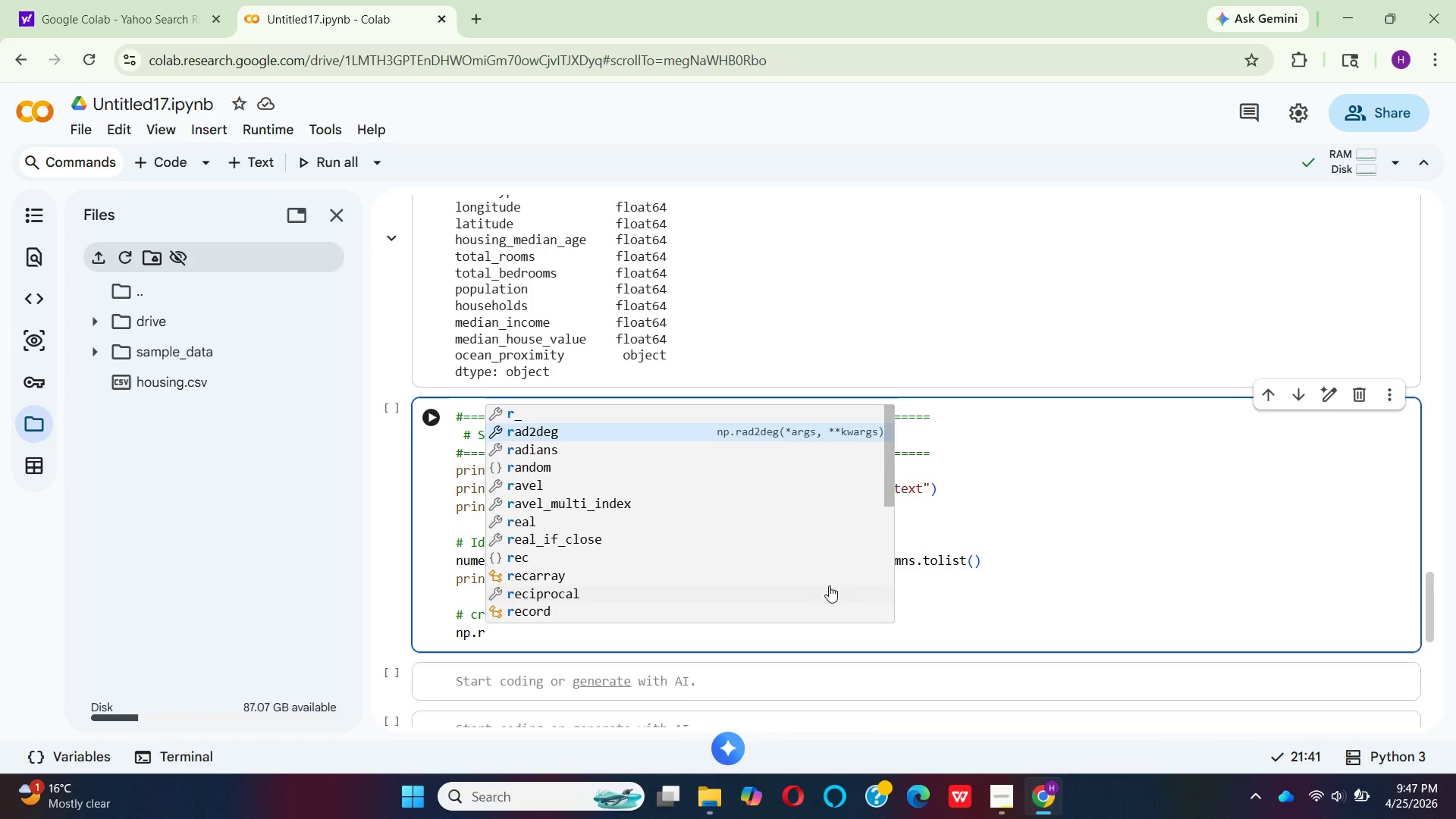 
key(ArrowDown)
 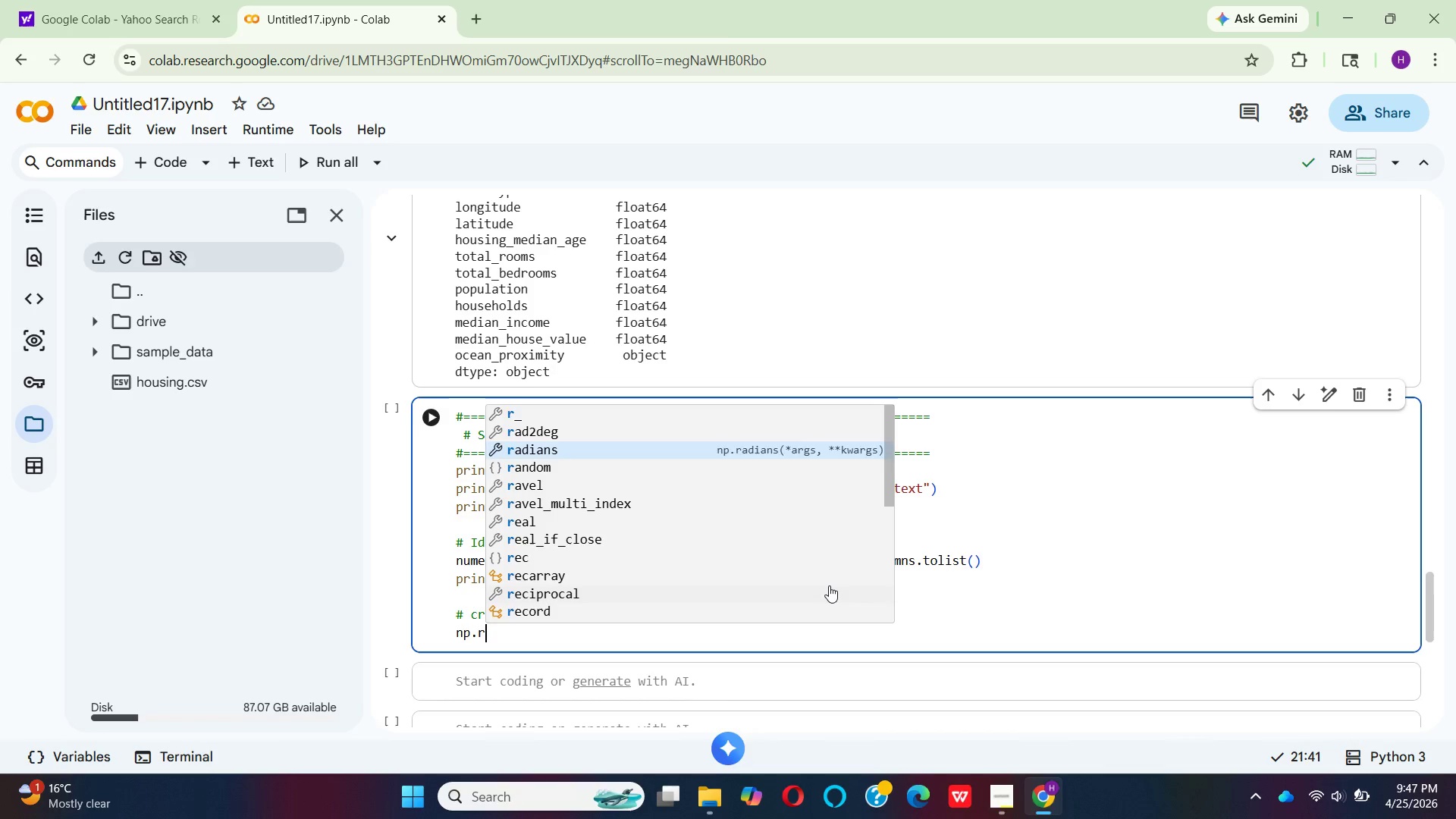 
key(ArrowDown)
 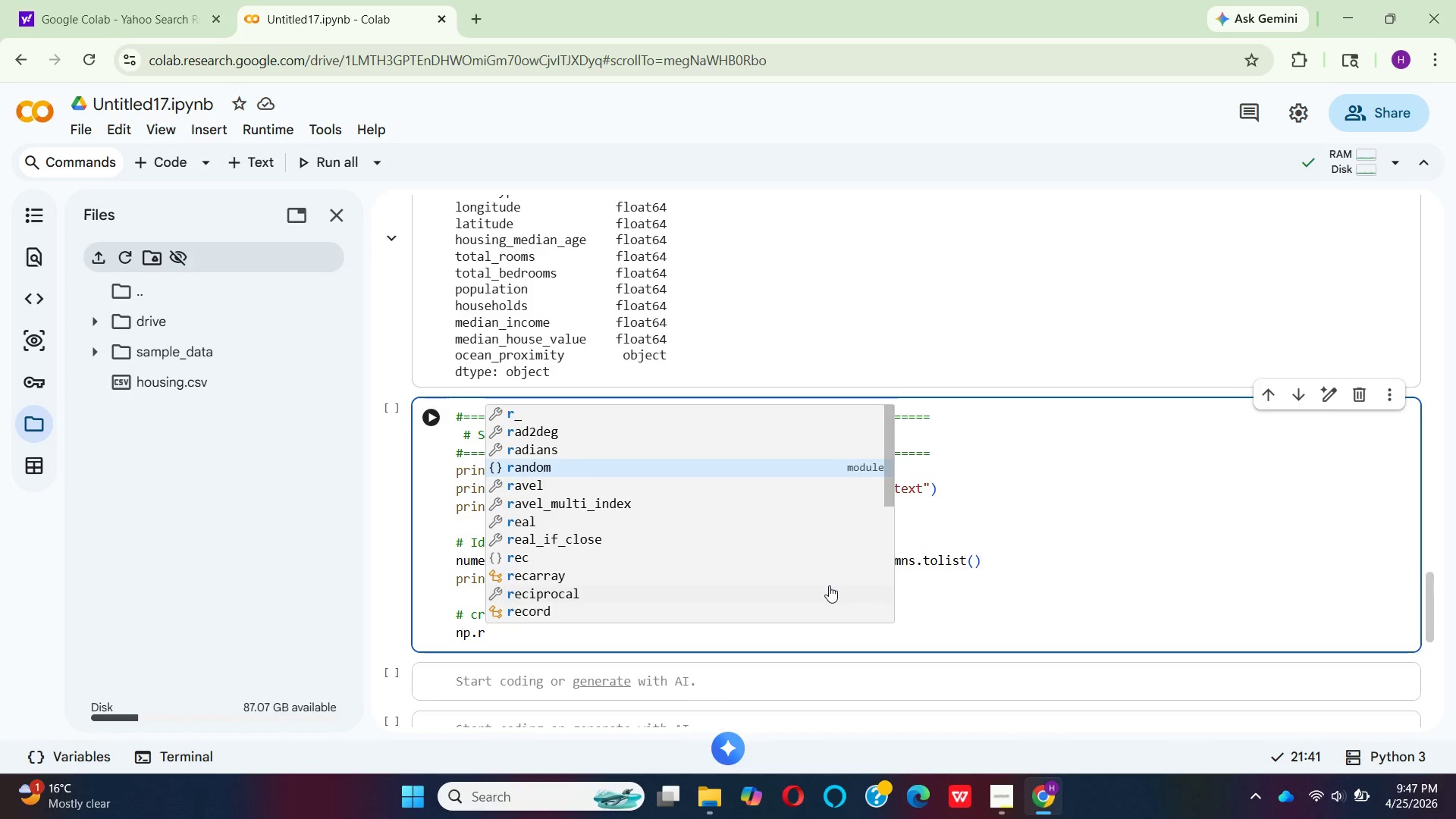 
key(Enter)
 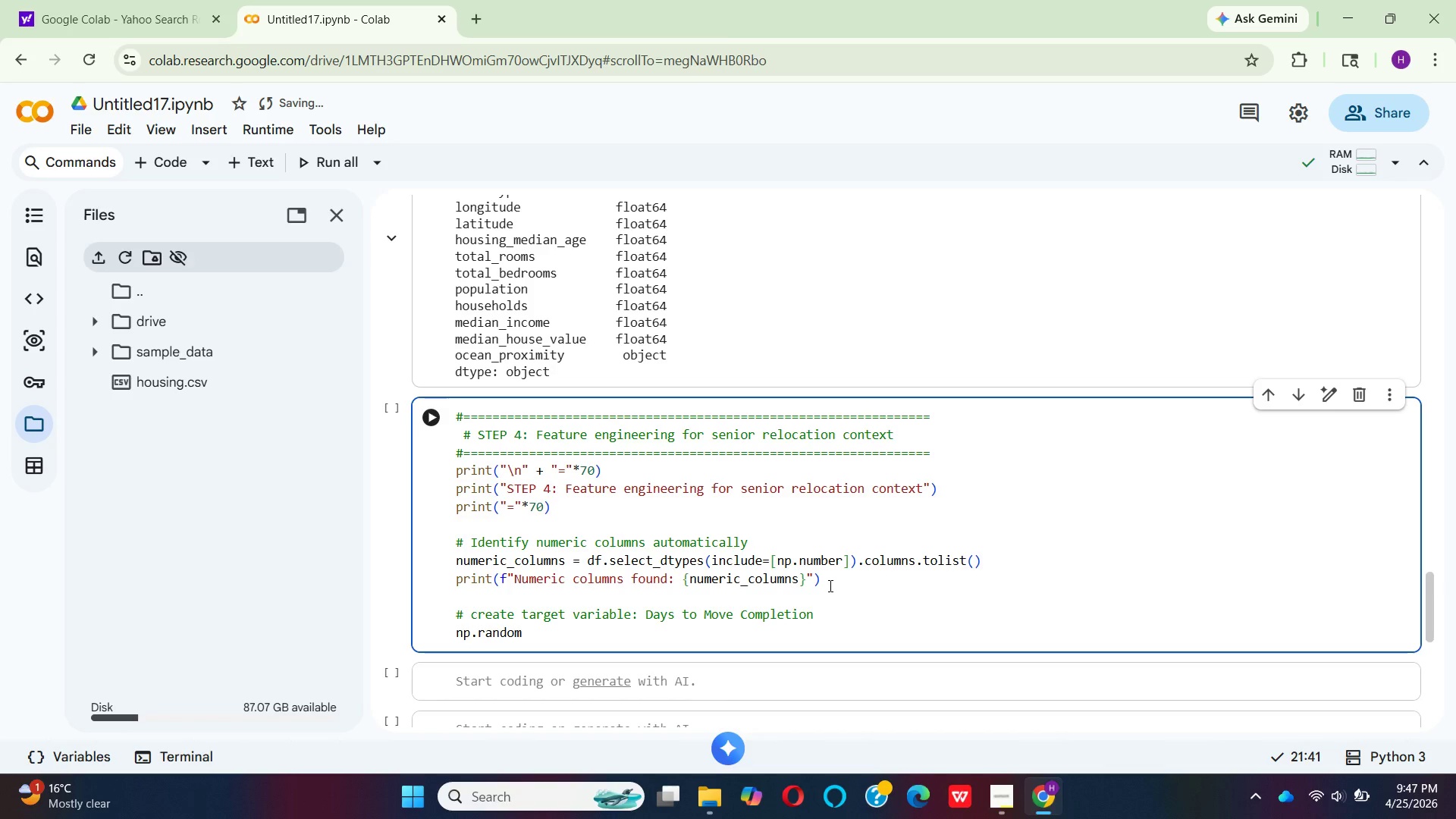 
type(.se)
 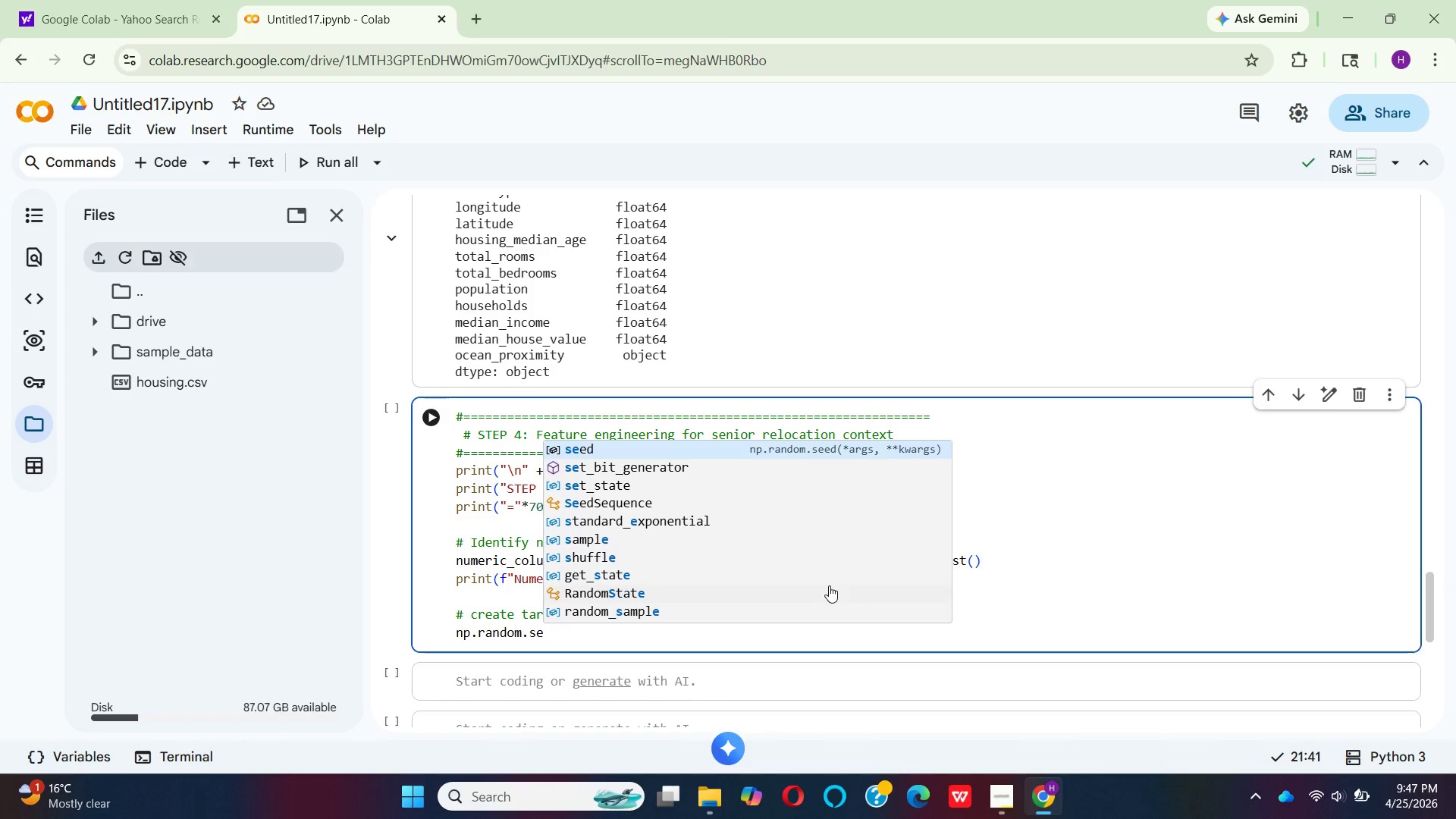 
key(Enter)
 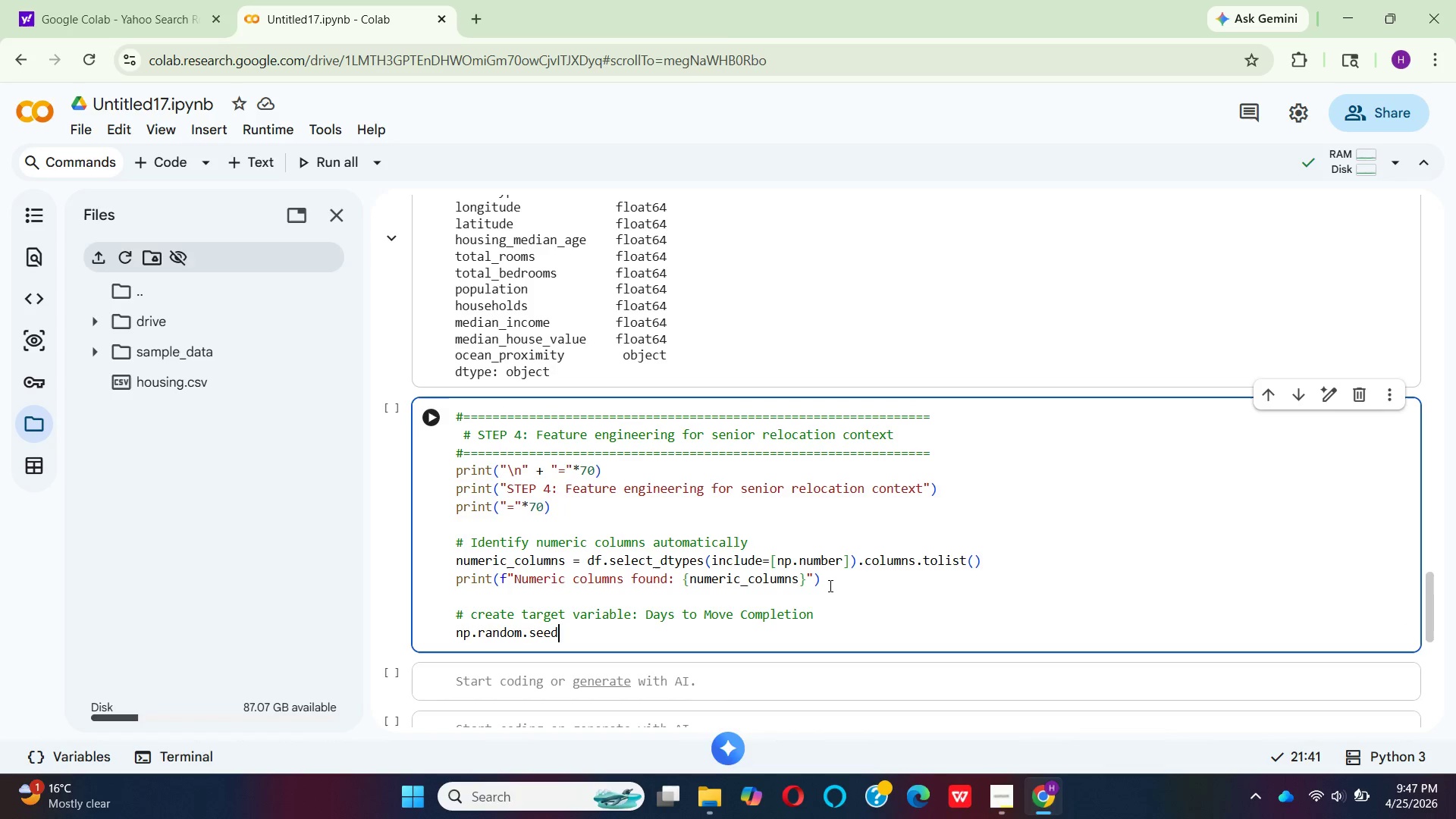 
type((42)
 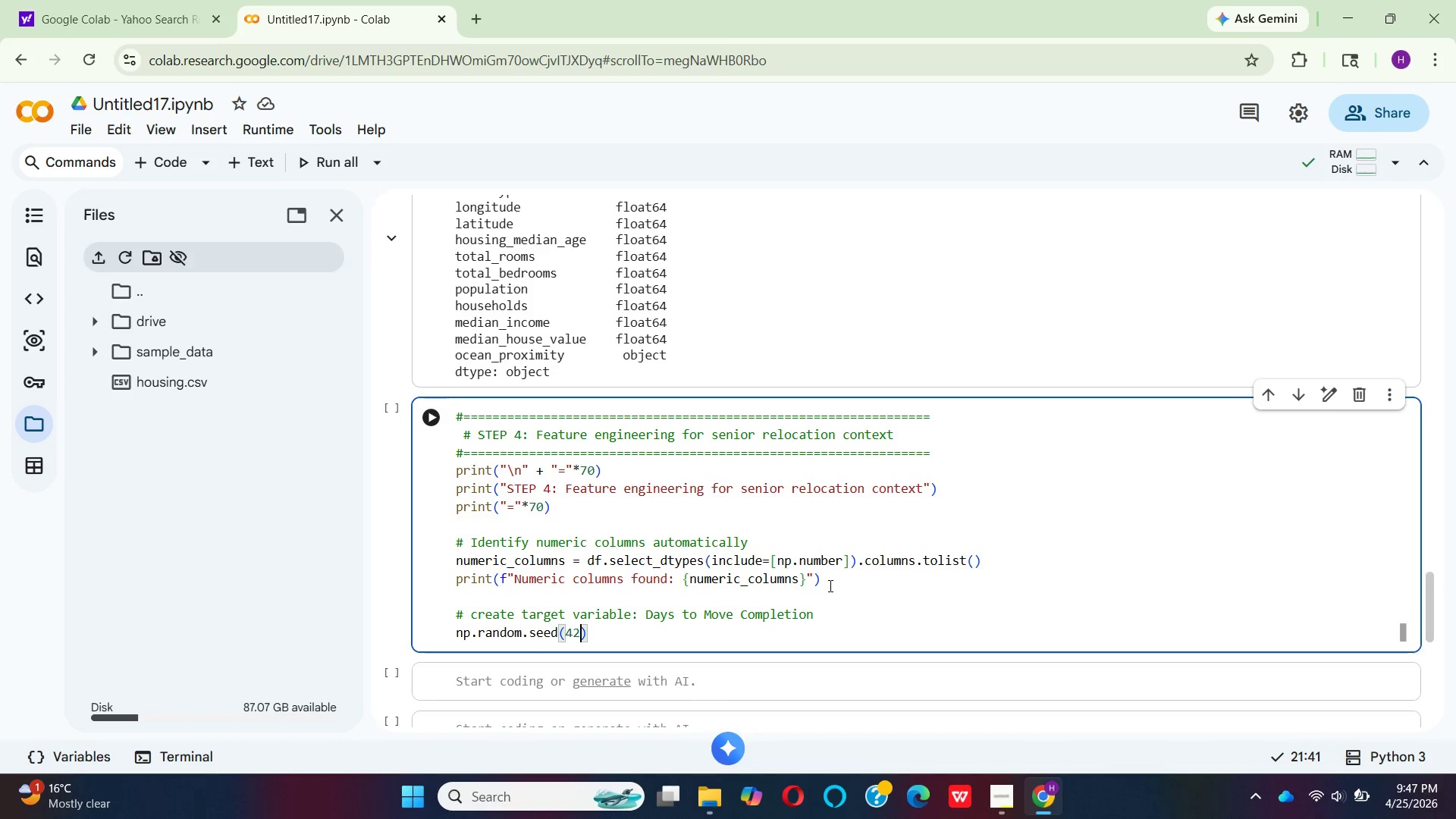 
key(ArrowRight)
 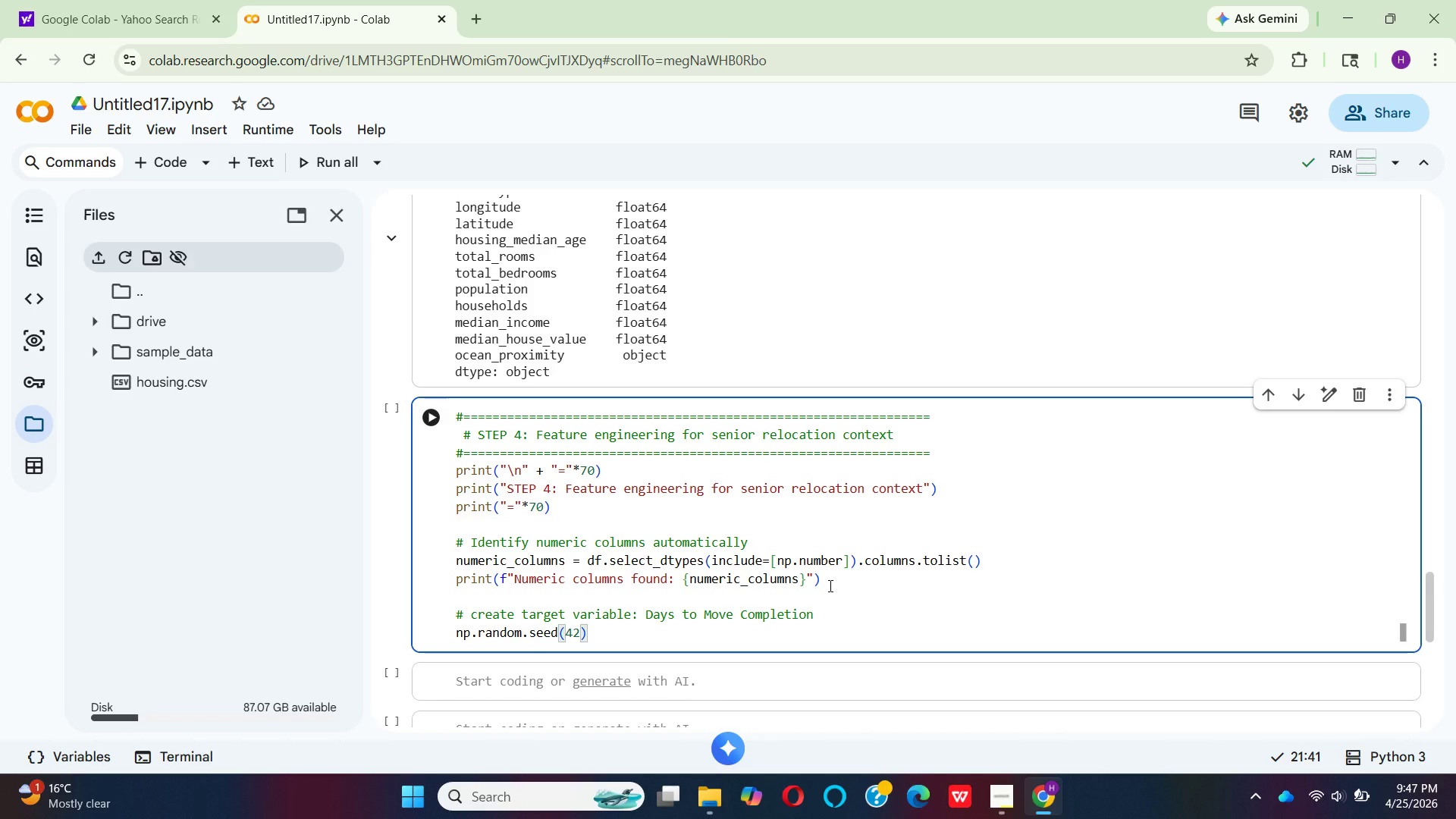 
key(Enter)
 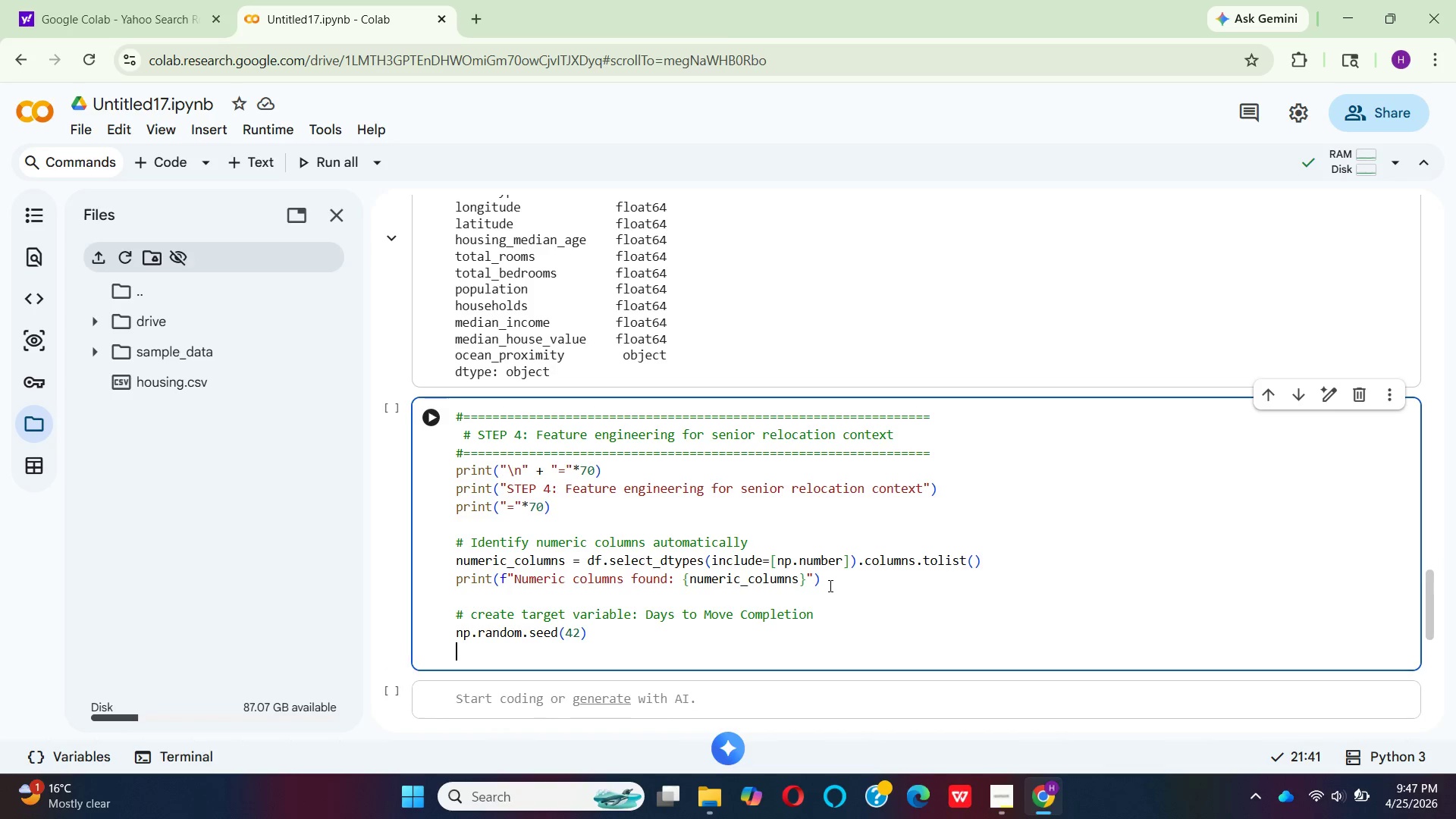 
key(Enter)
 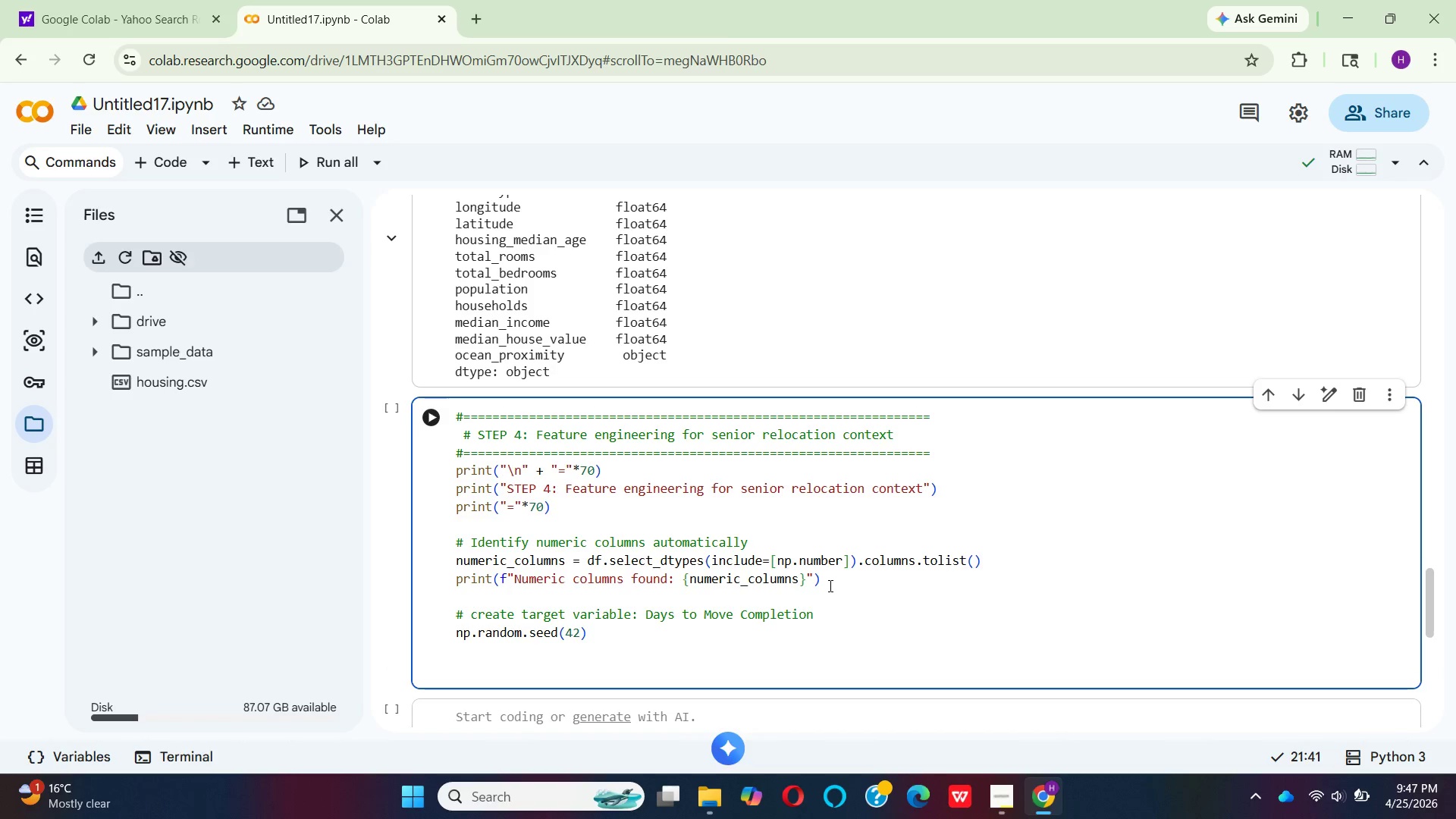 
type(# use )
 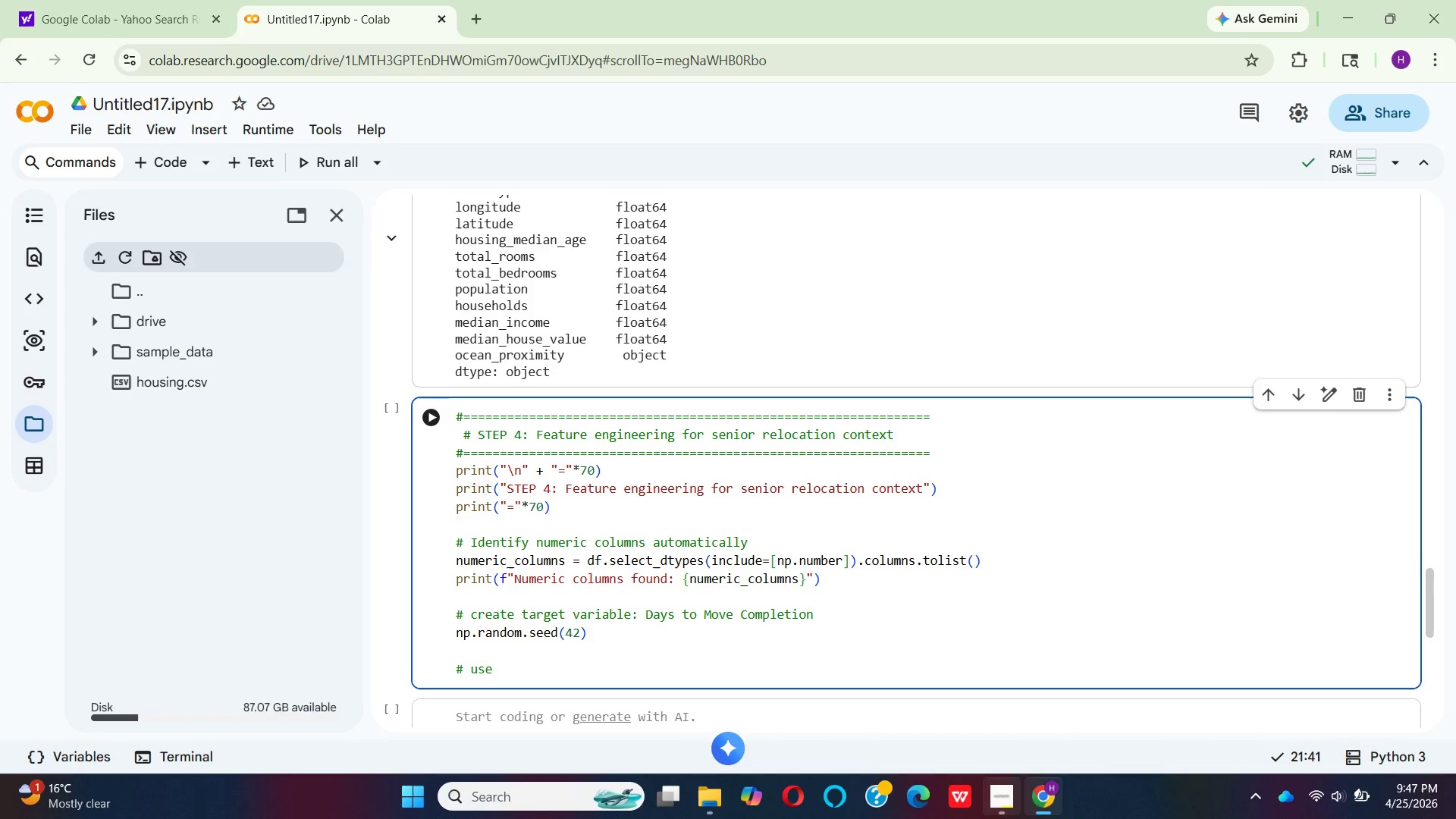 
left_click([997, 799])